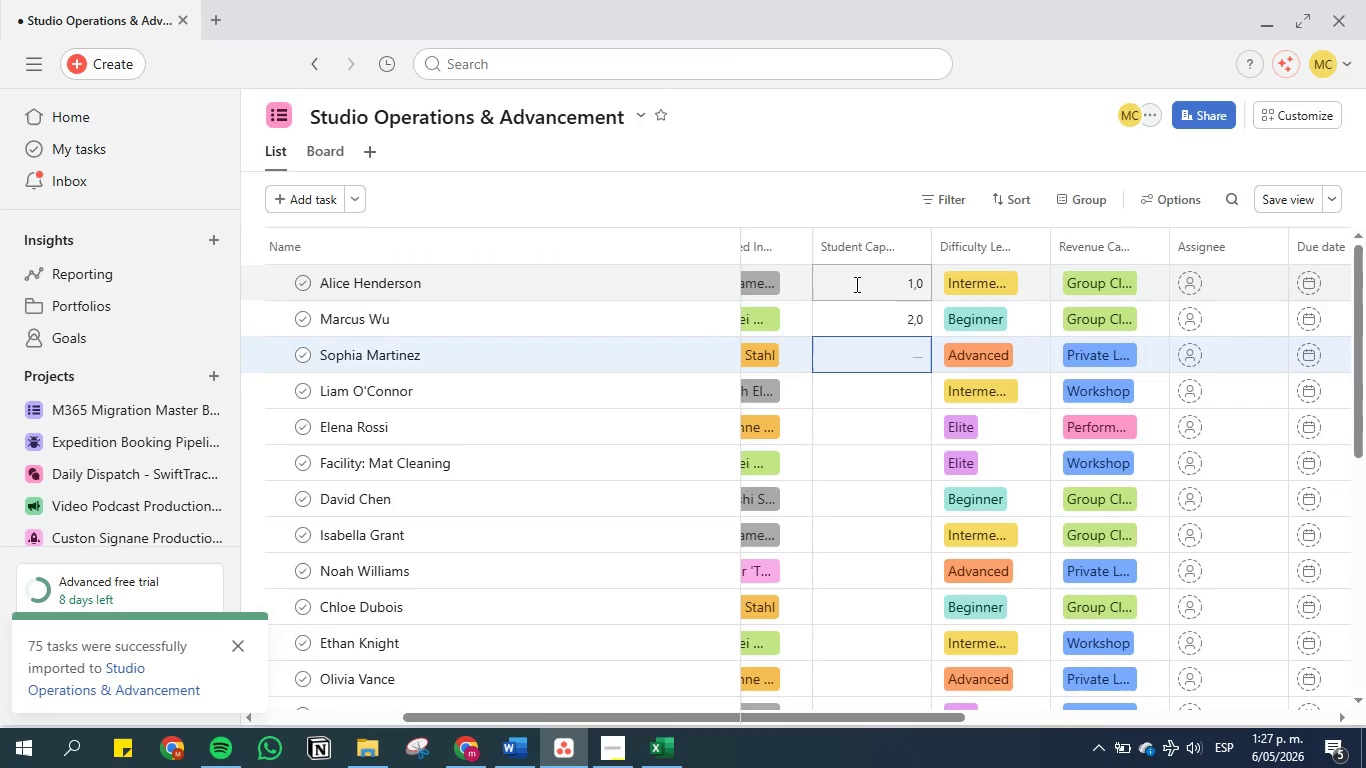 
key(ArrowDown)
 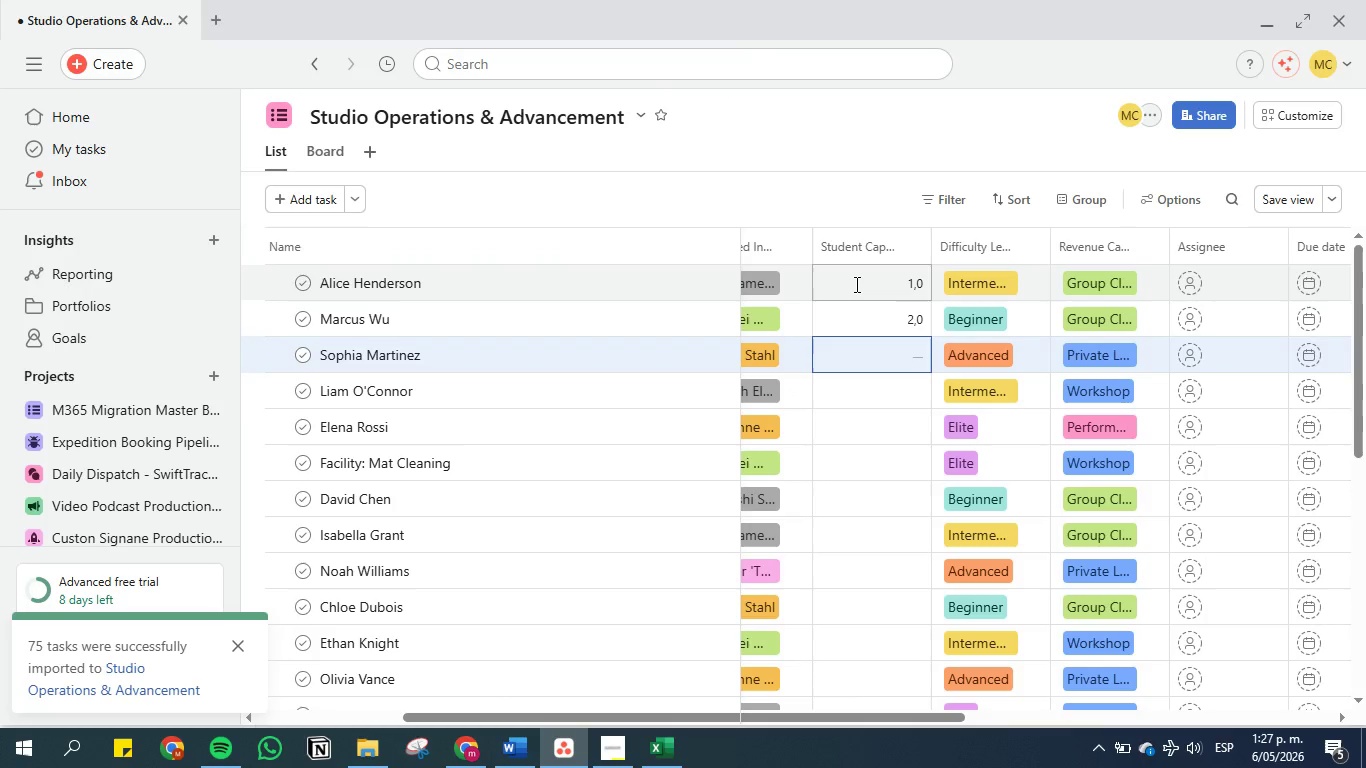 
type(33)
 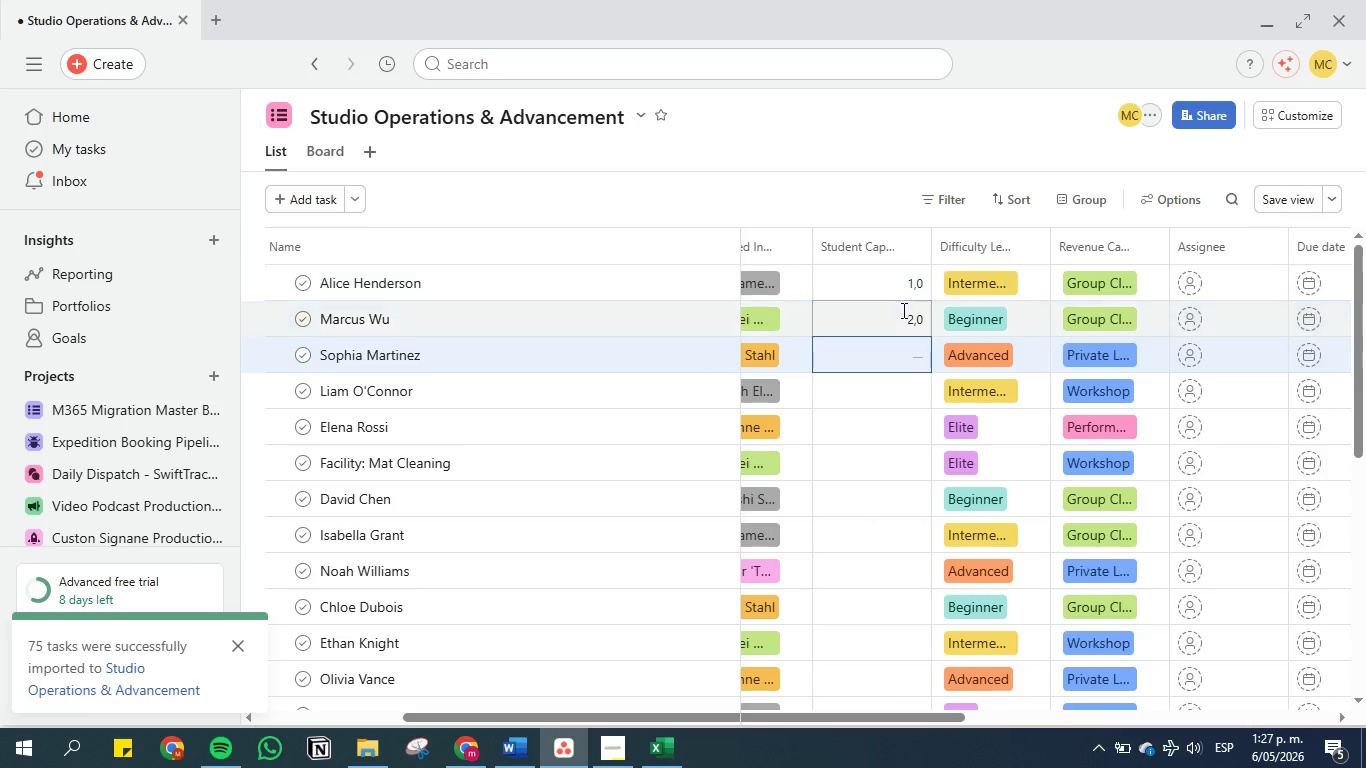 
left_click([904, 360])
 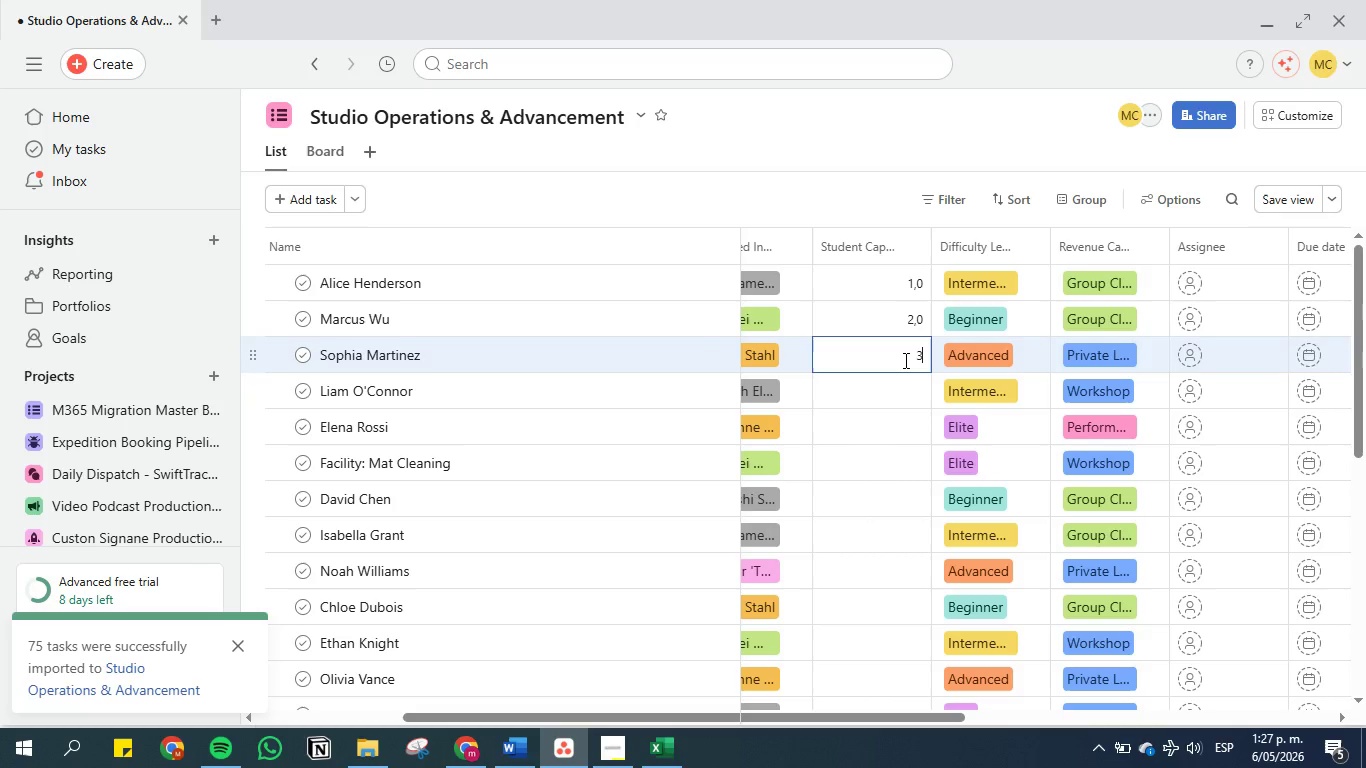 
key(3)
 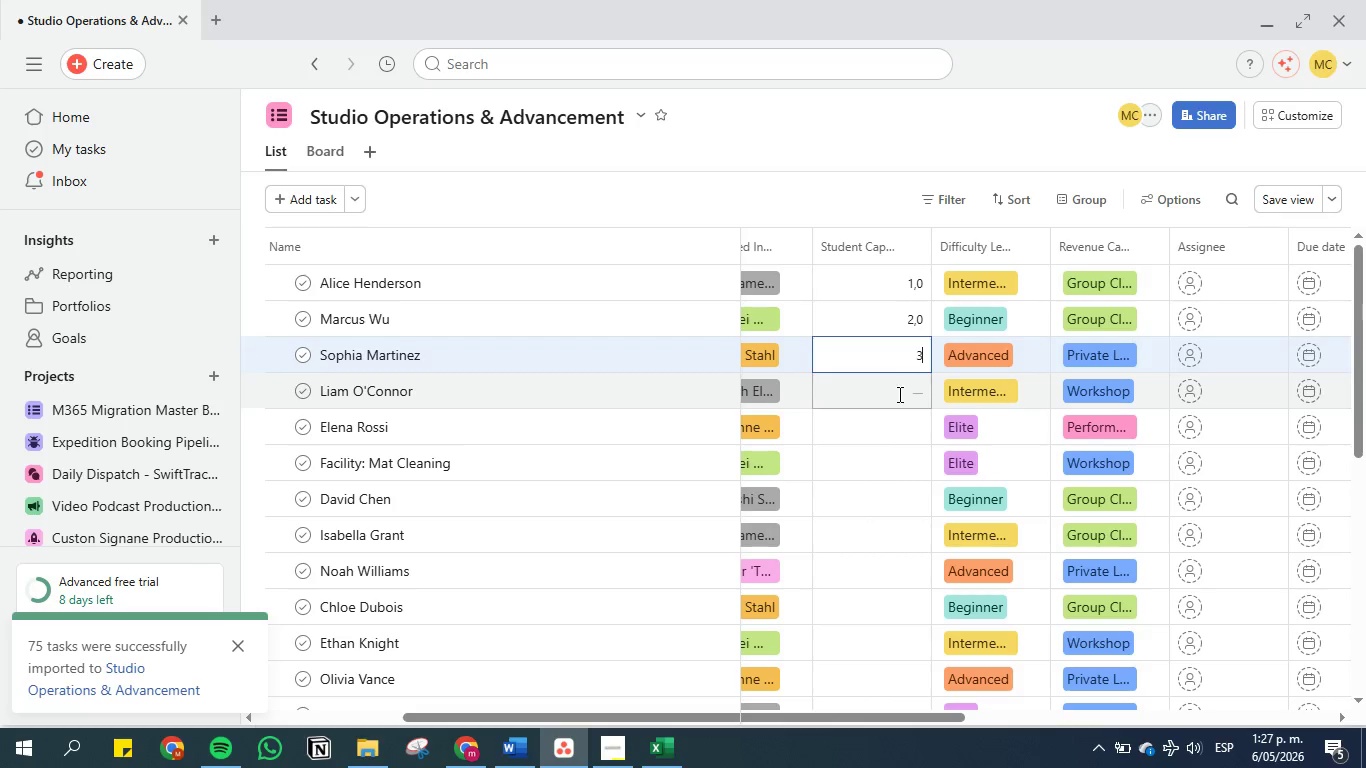 
left_click([898, 395])
 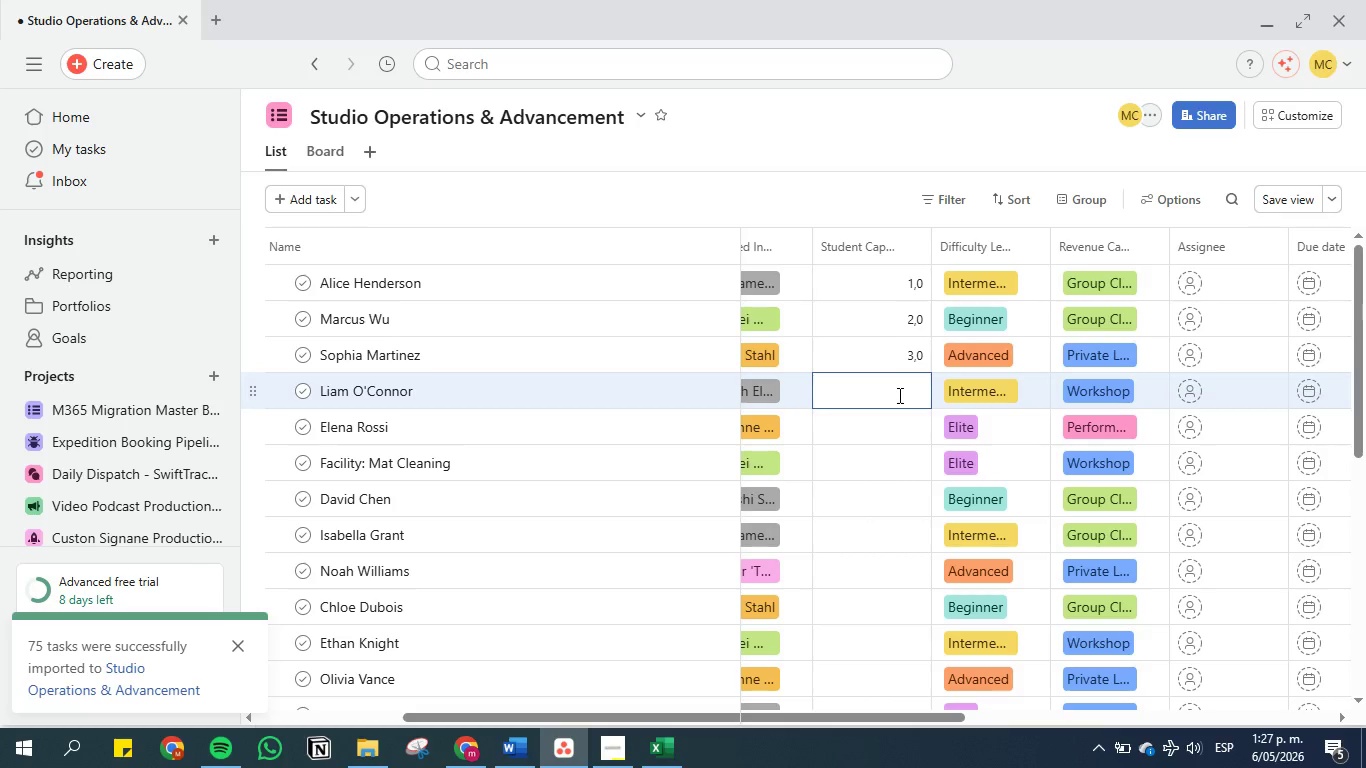 
key(4)
 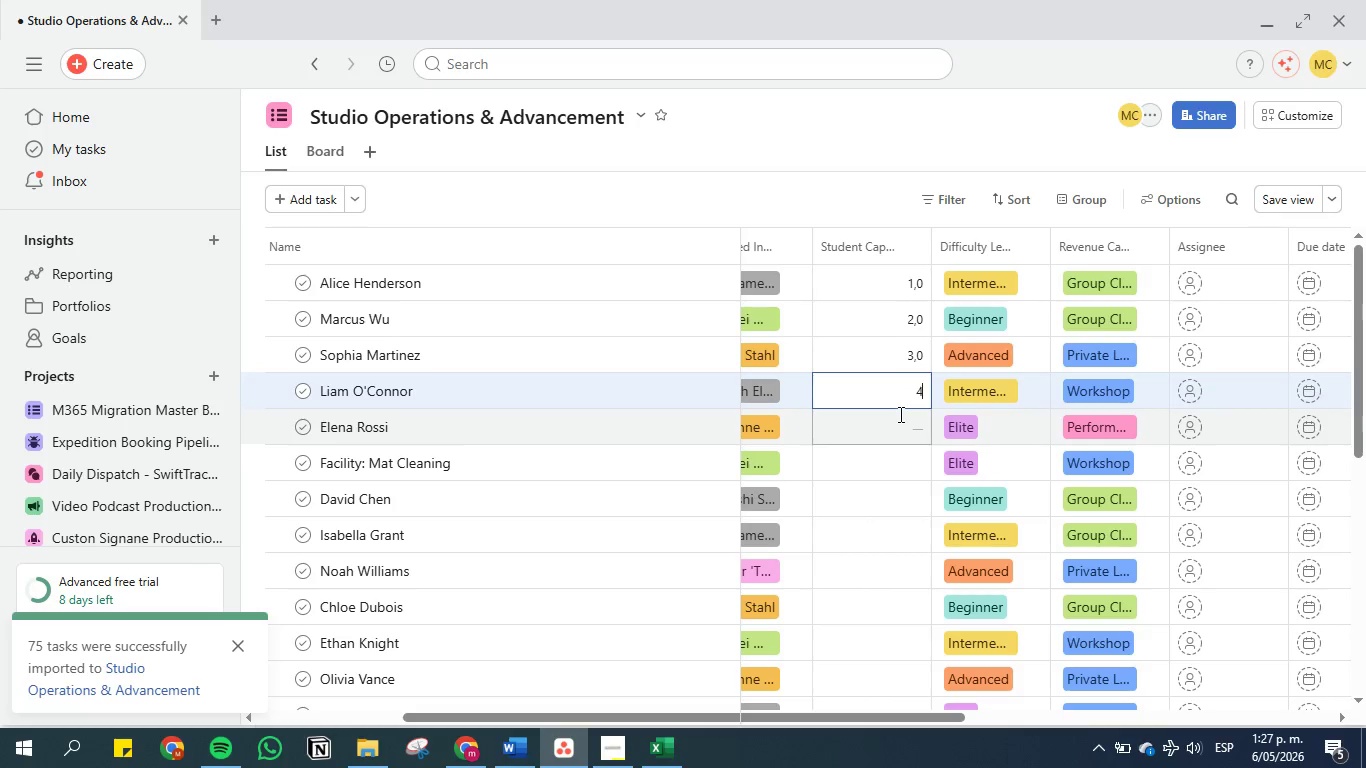 
left_click([899, 414])
 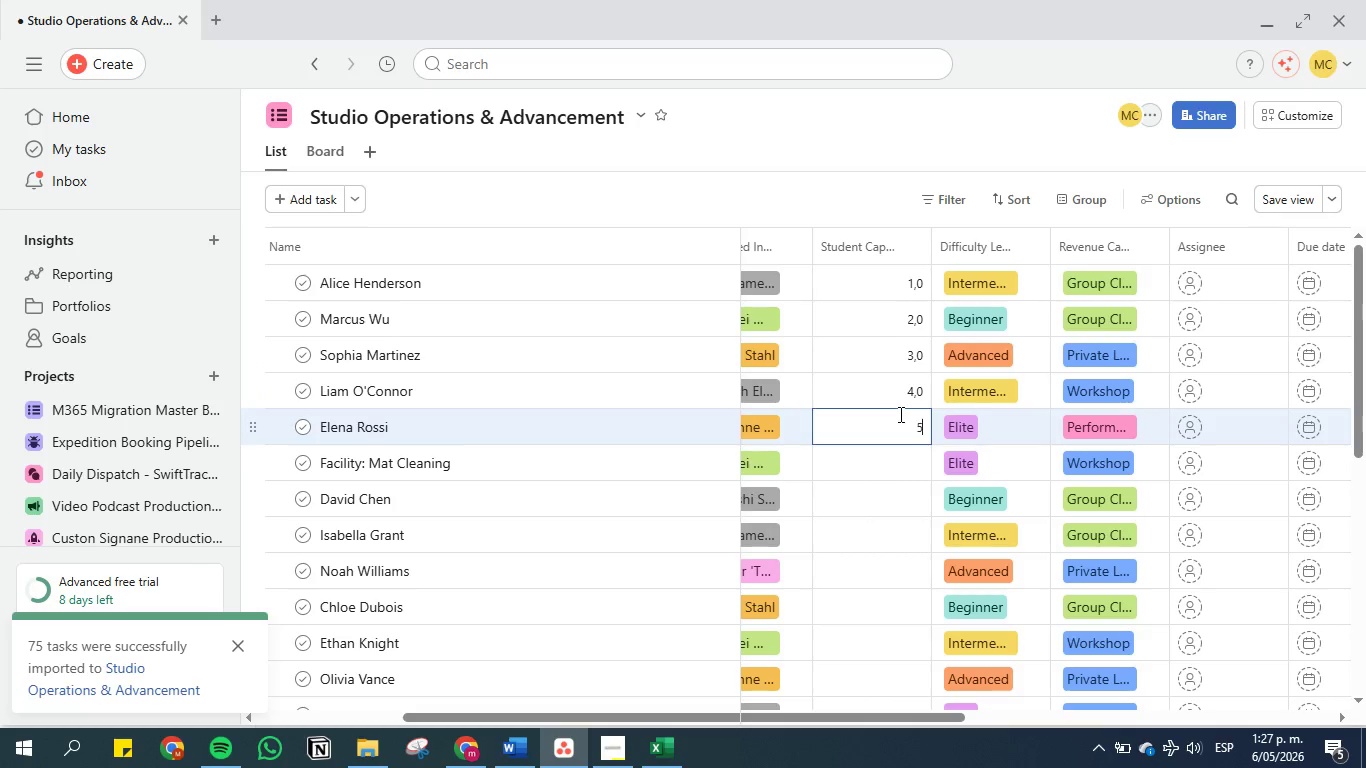 
key(5)
 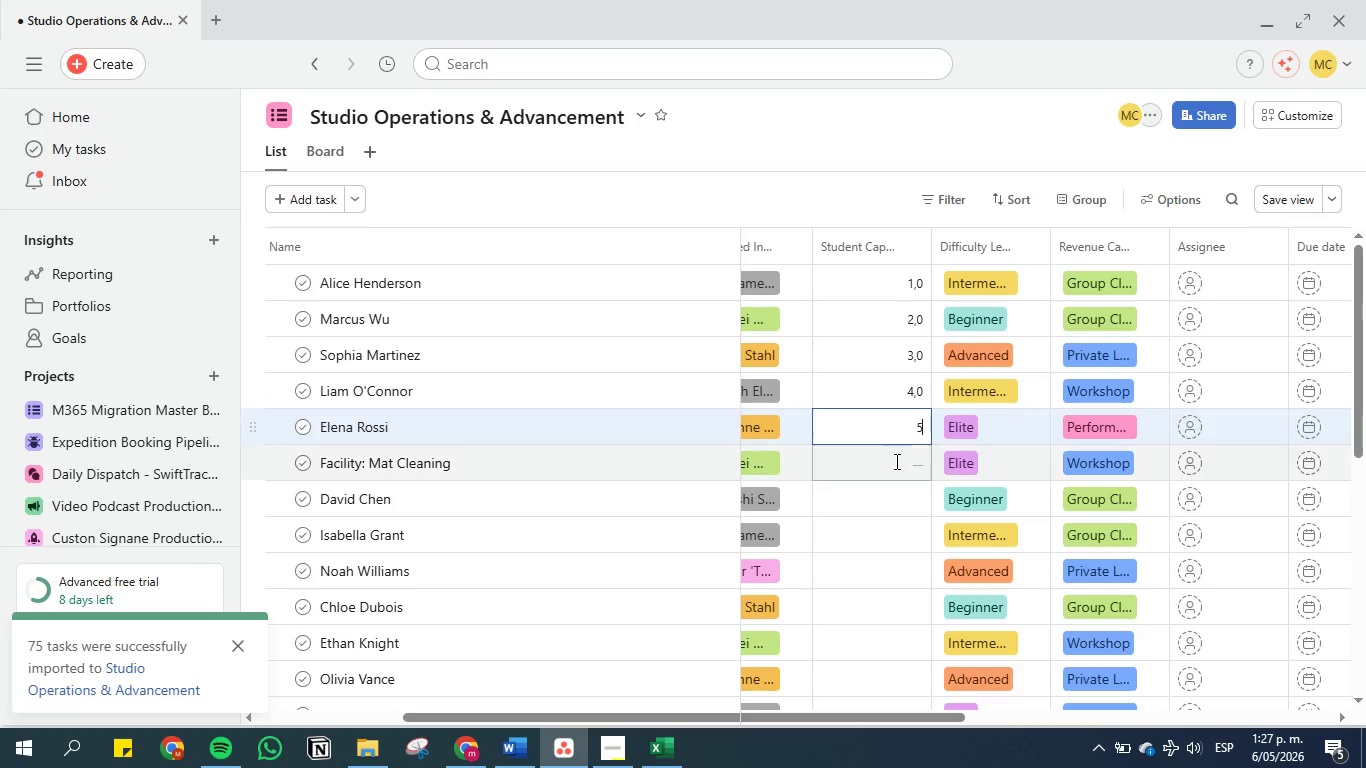 
left_click([895, 463])
 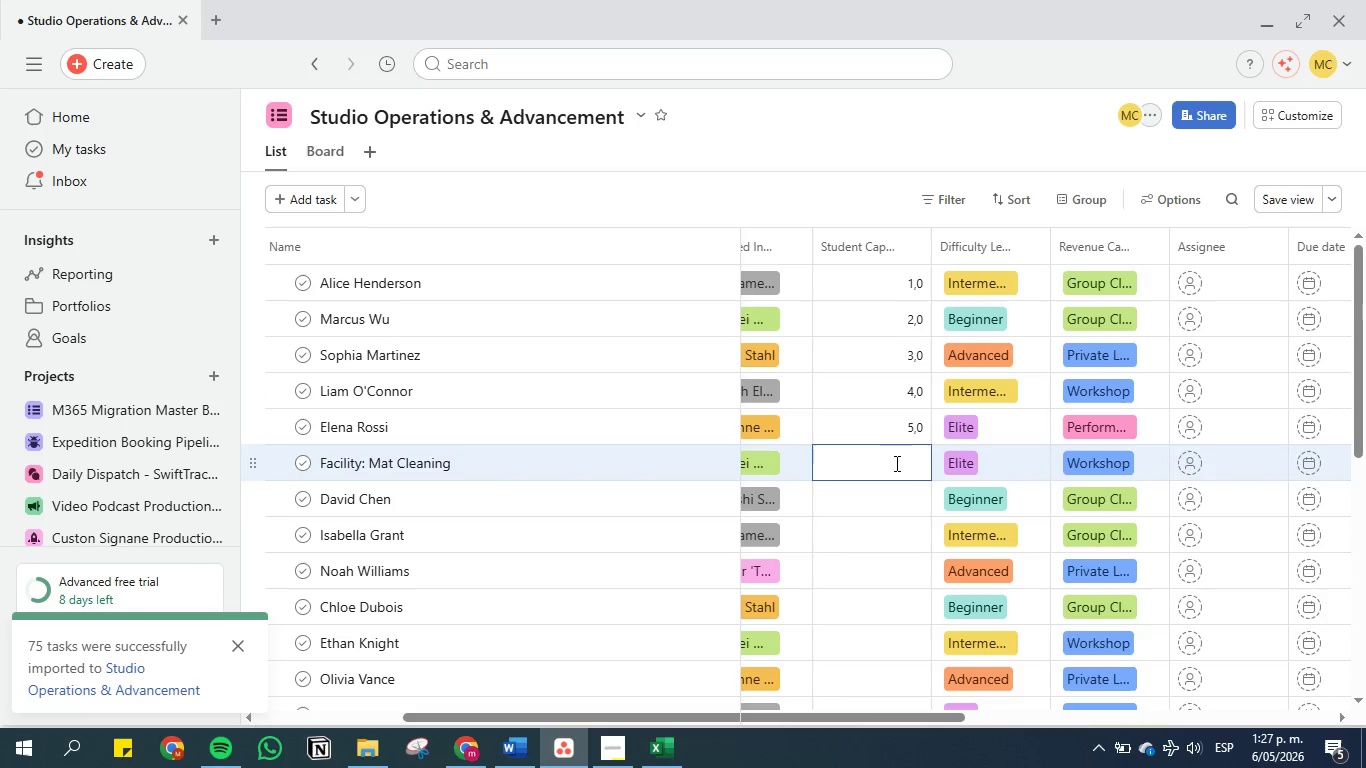 
key(1)
 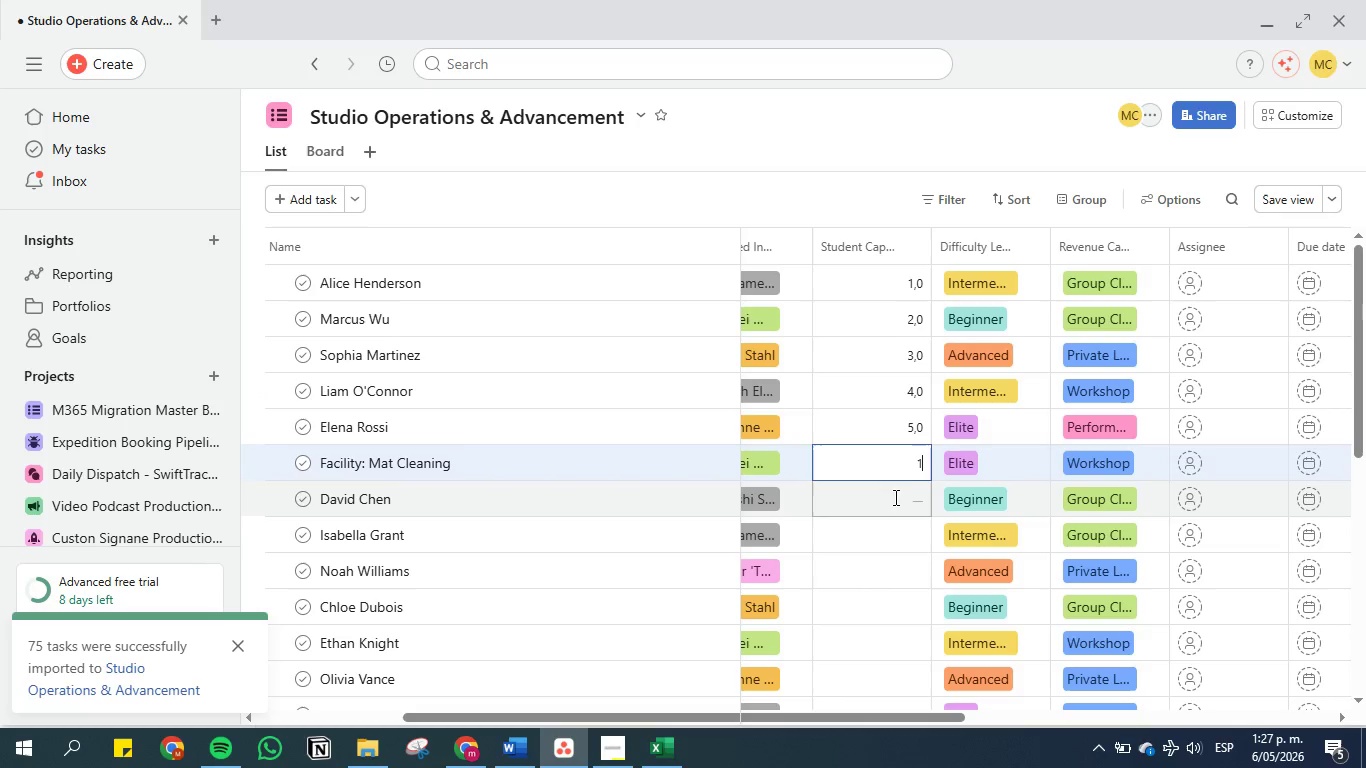 
left_click([894, 499])
 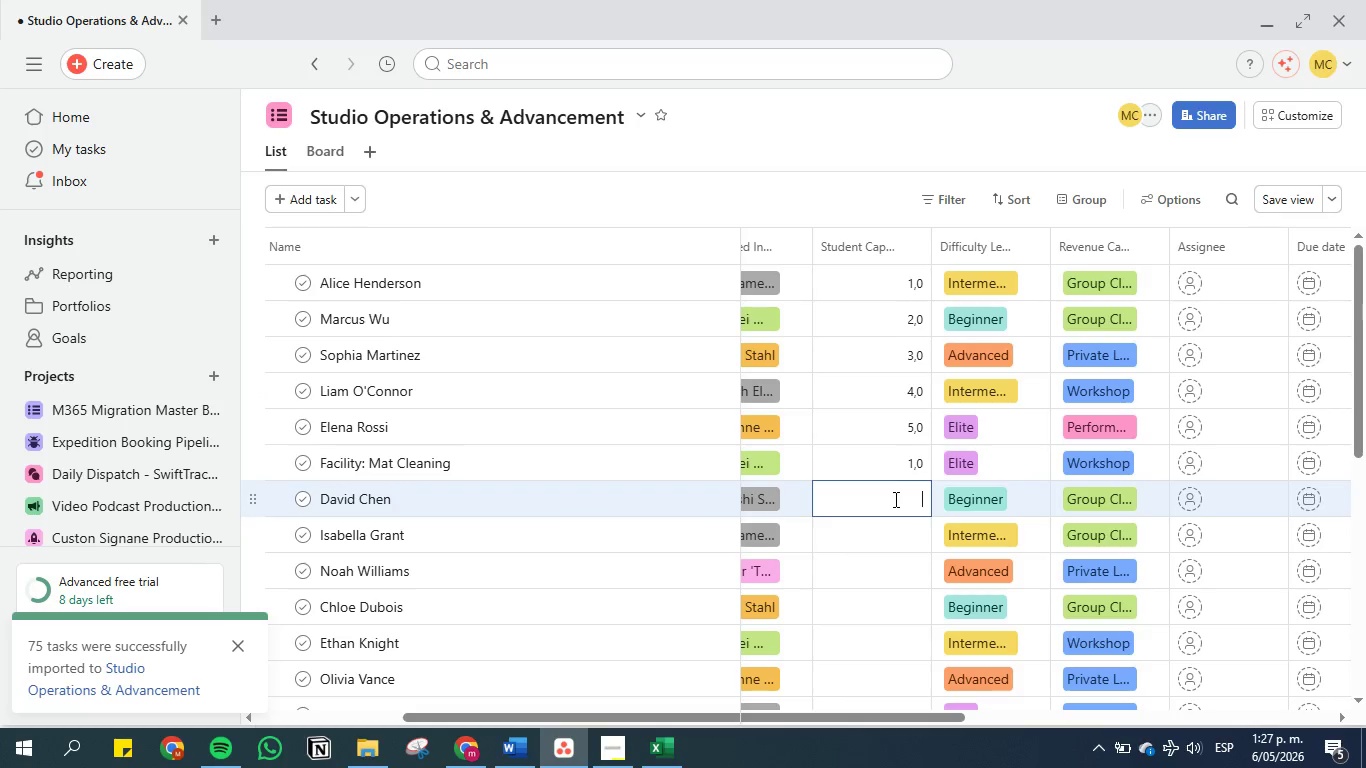 
key(2)
 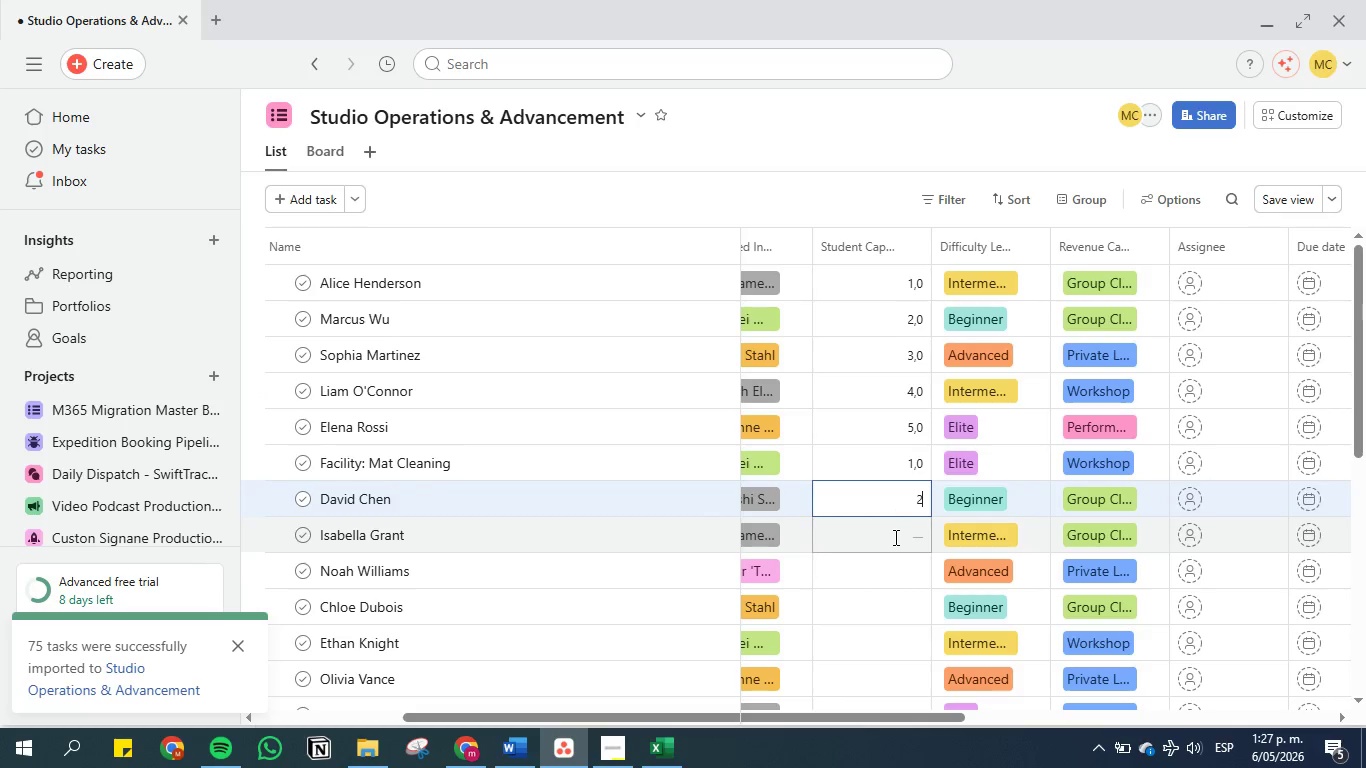 
left_click([894, 537])
 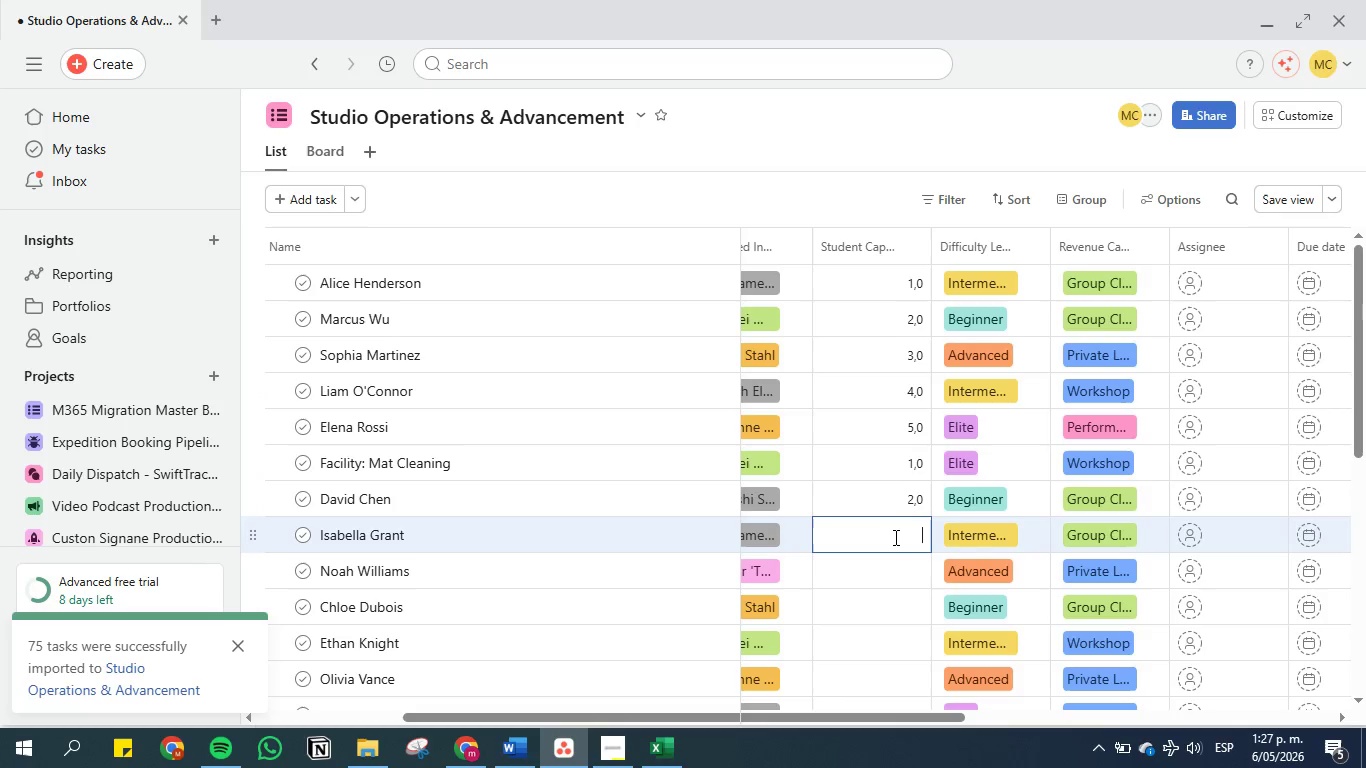 
key(3)
 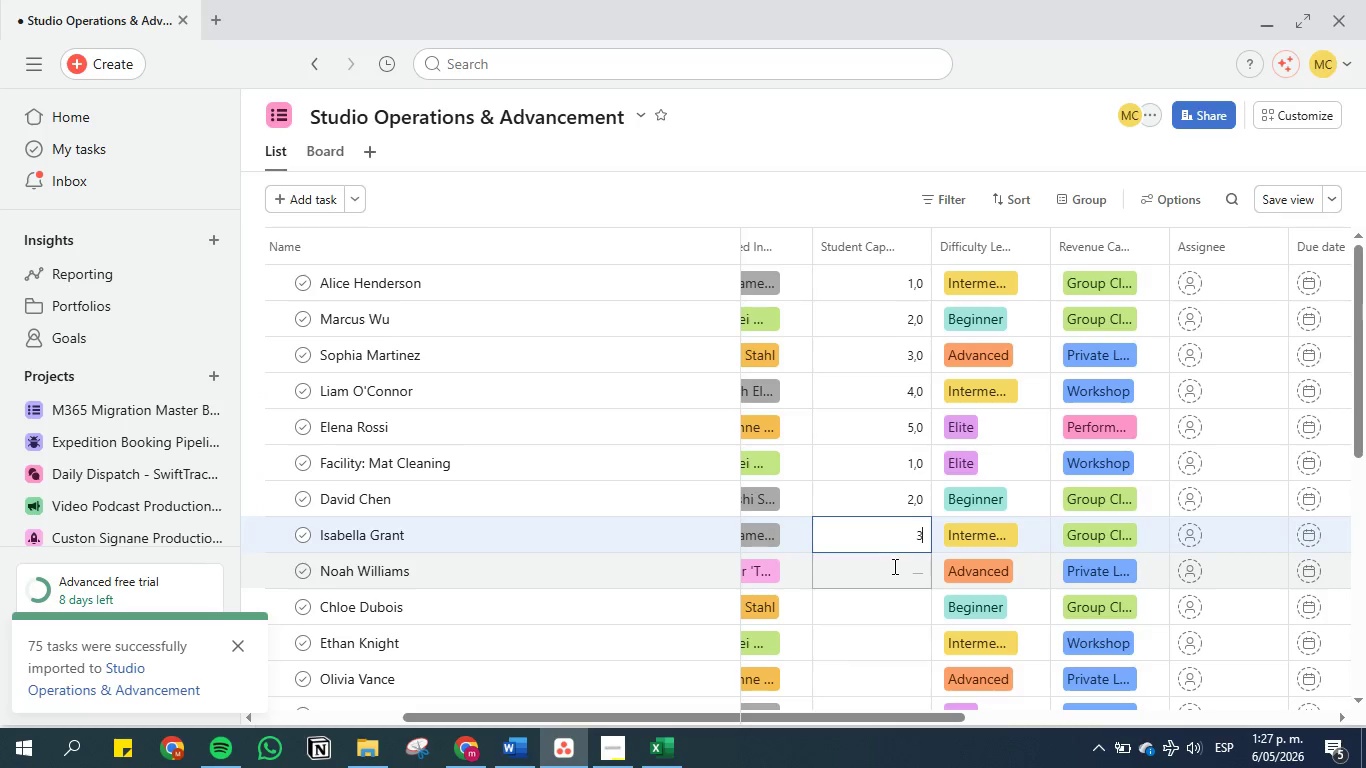 
left_click([893, 566])
 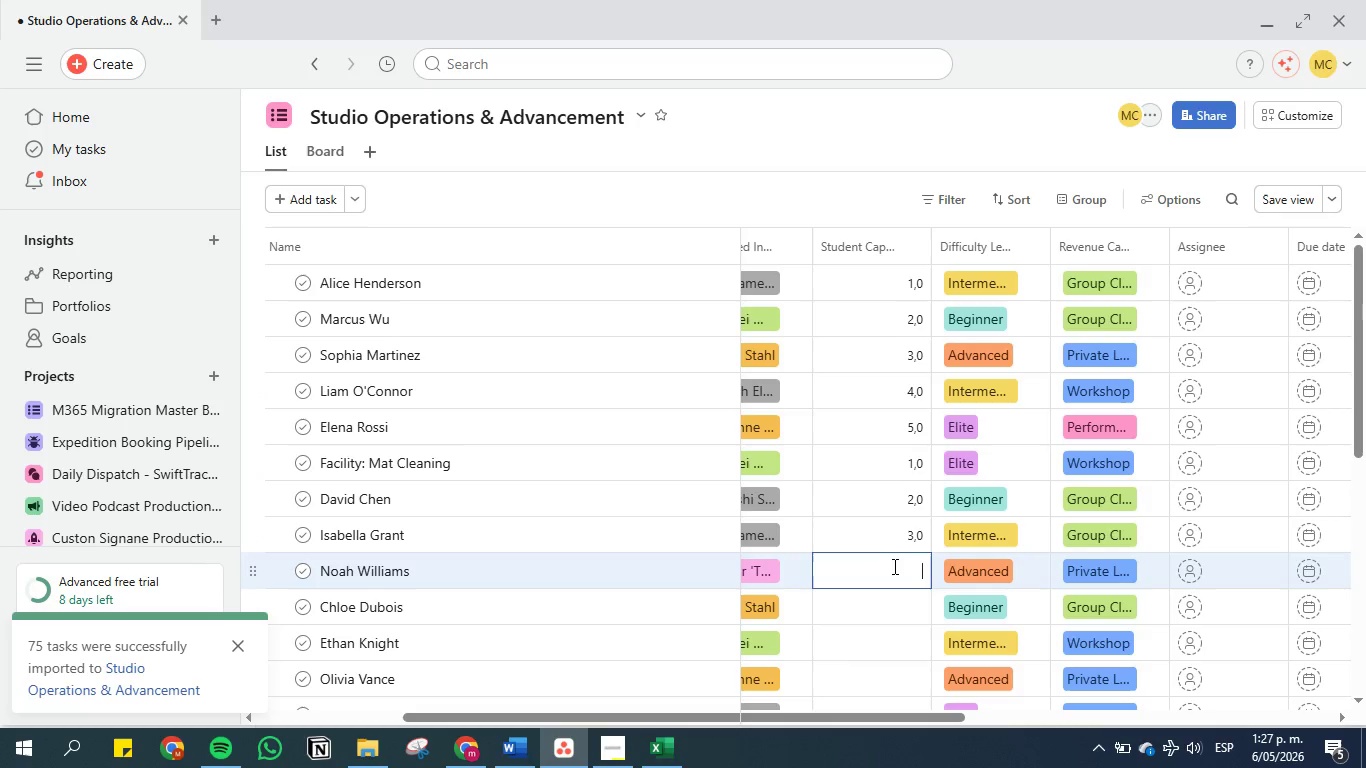 
key(4)
 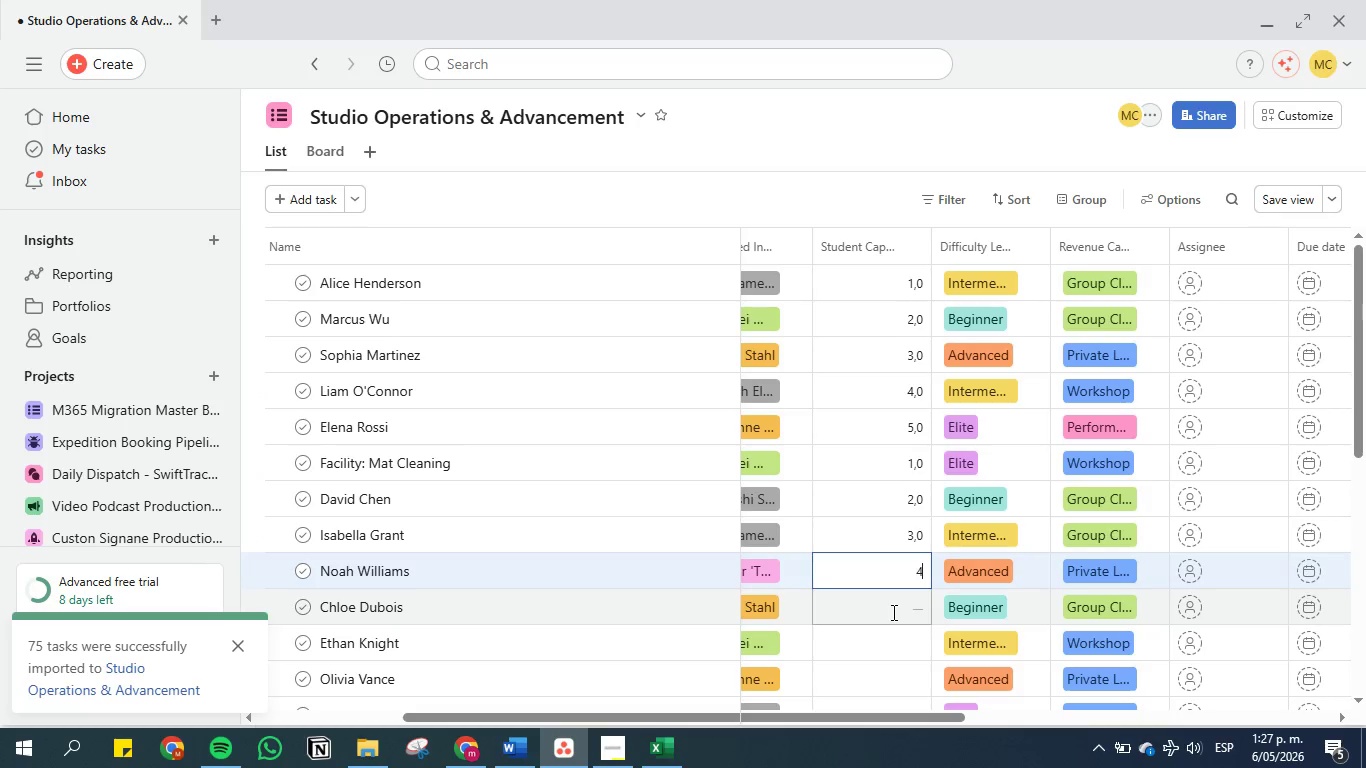 
left_click([892, 612])
 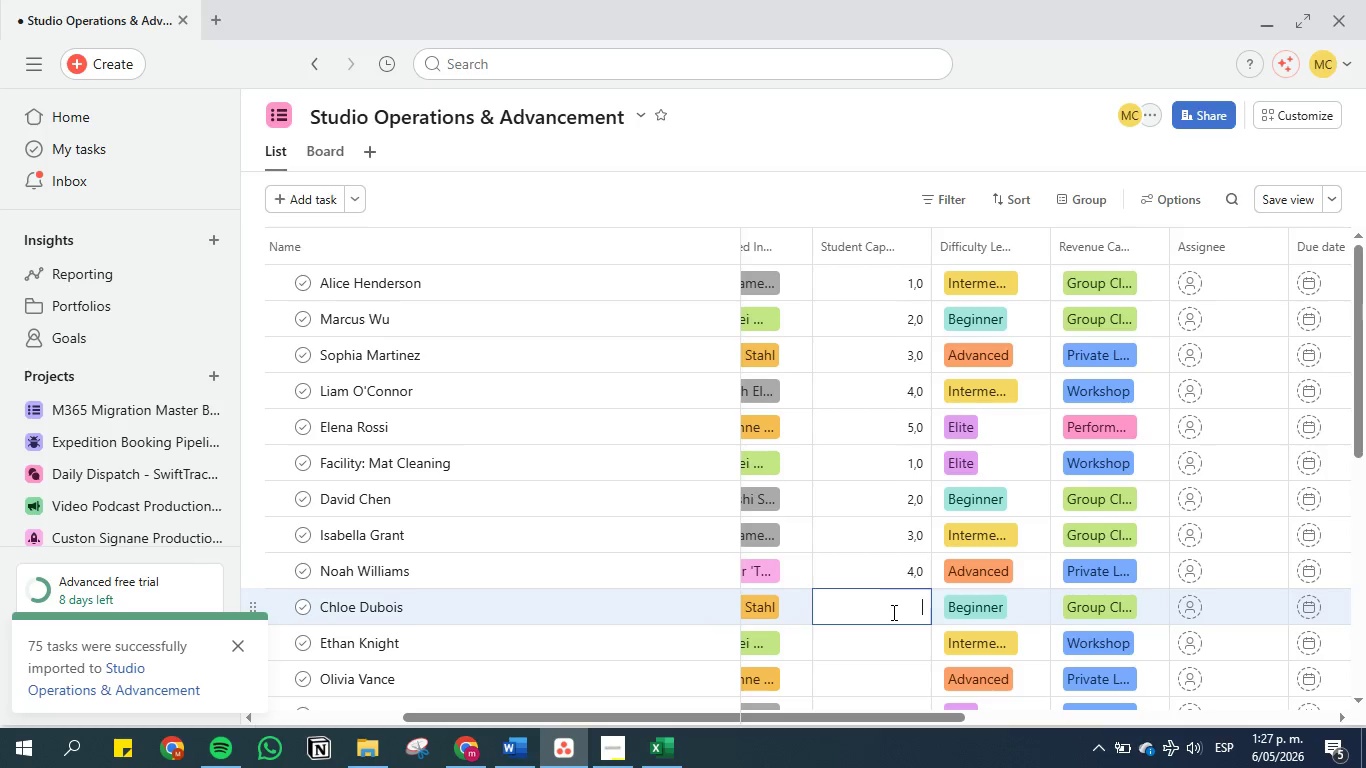 
key(5)
 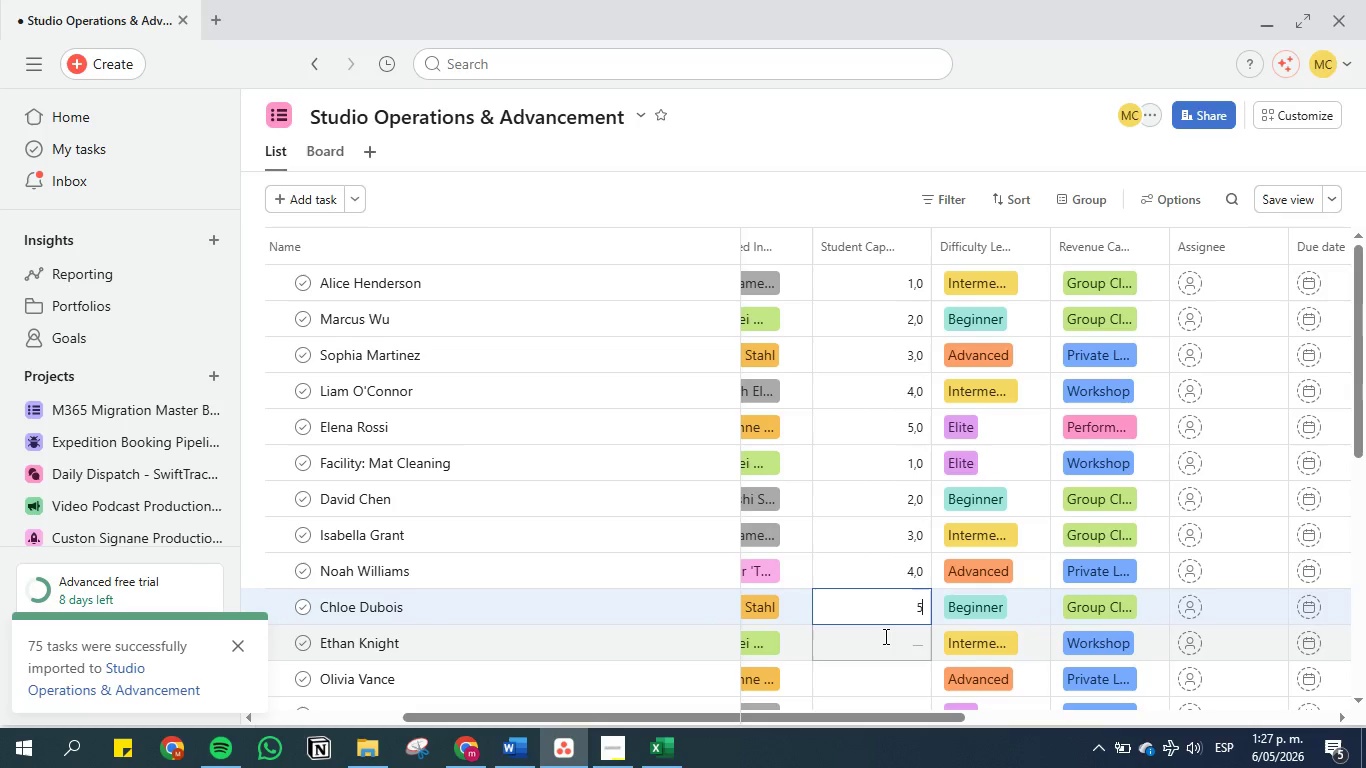 
left_click([884, 636])
 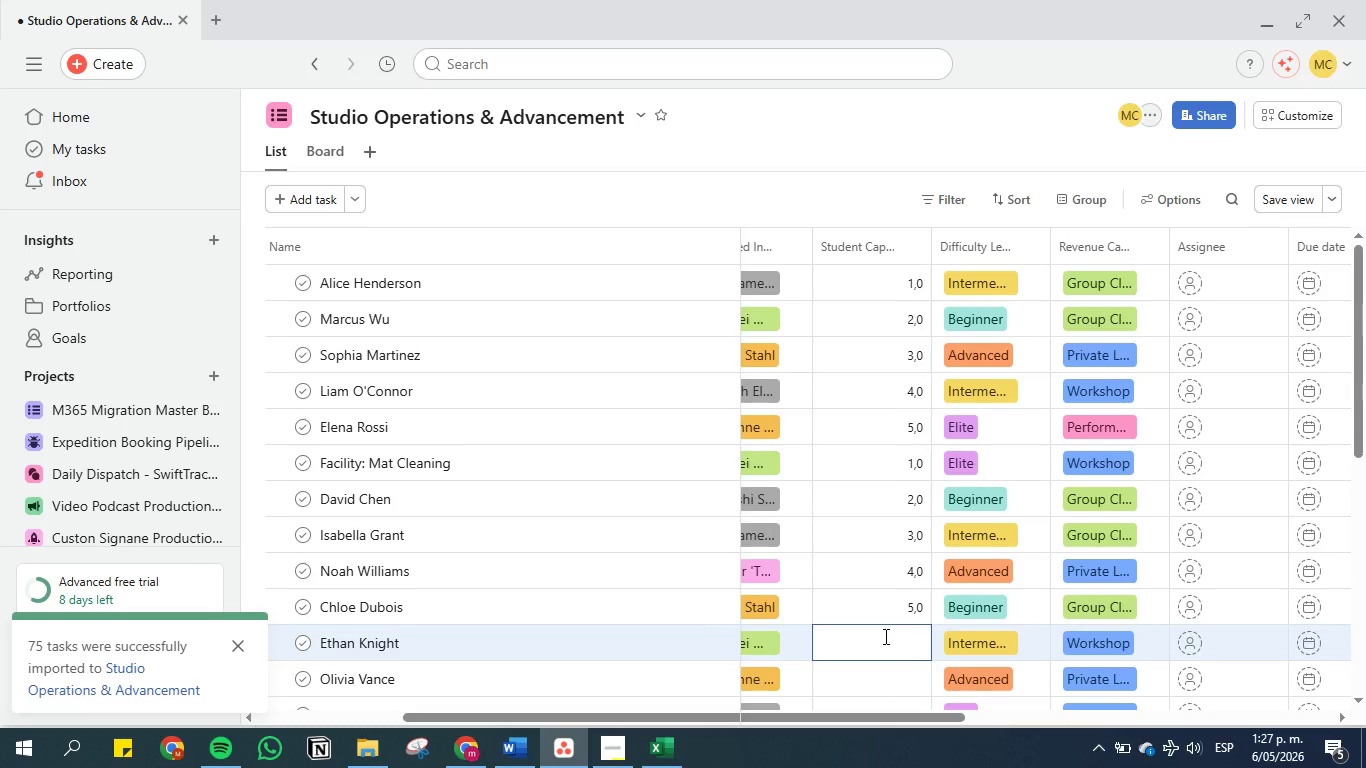 
key(1)
 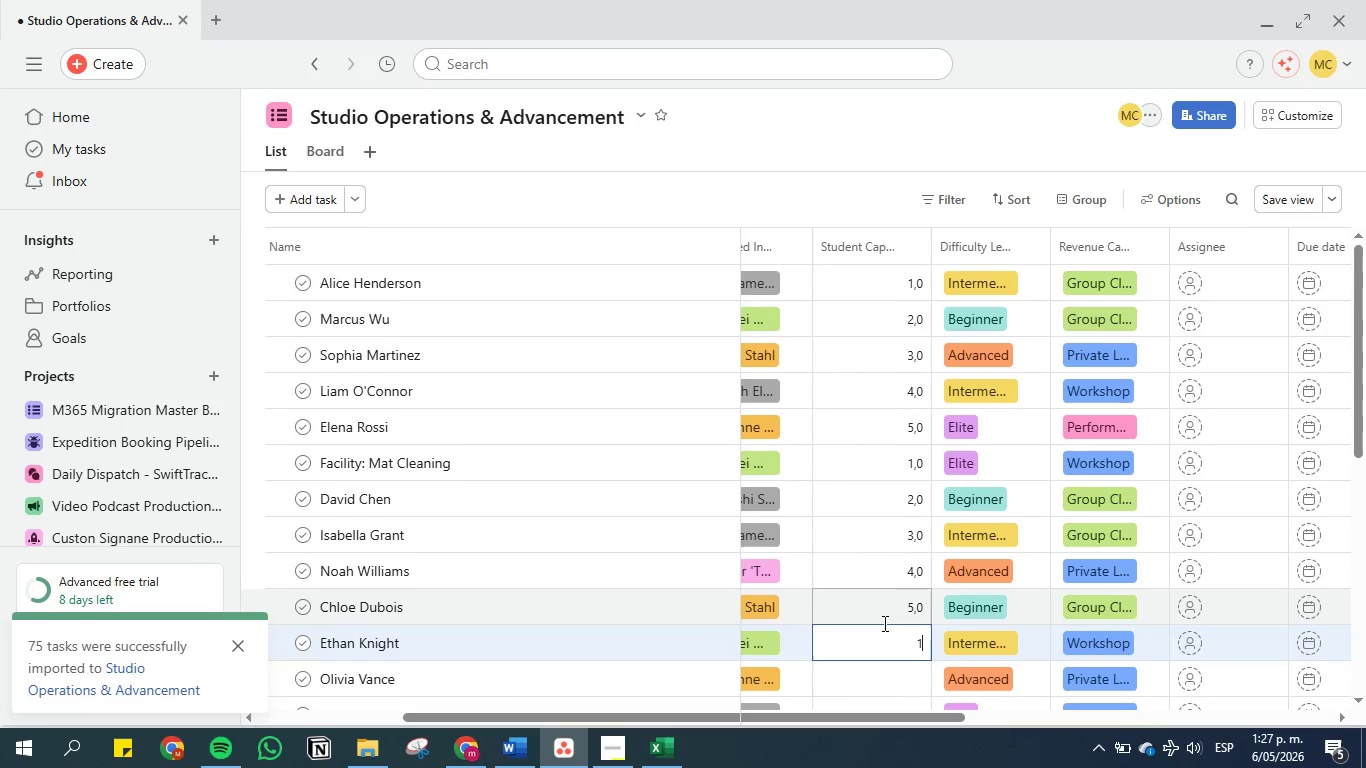 
scroll: coordinate [888, 547], scroll_direction: down, amount: 3.0
 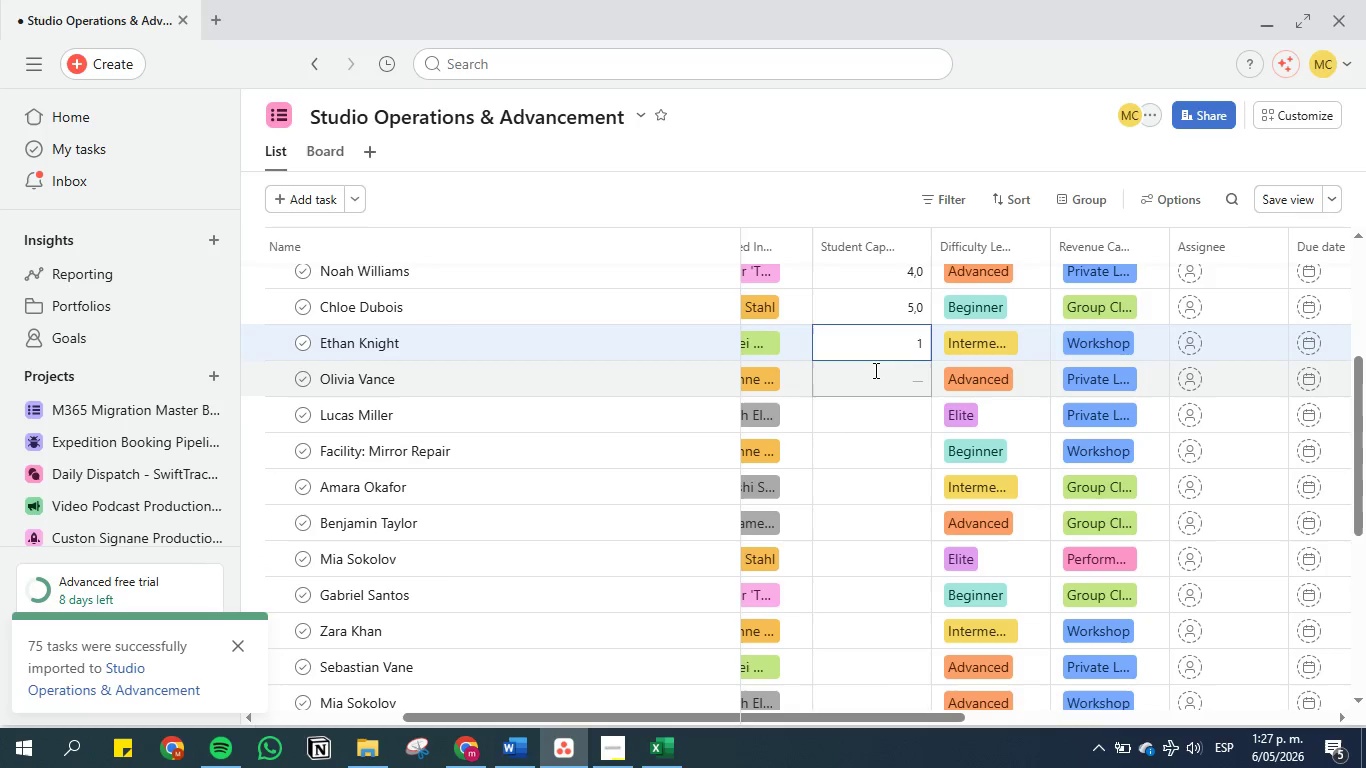 
left_click([871, 385])
 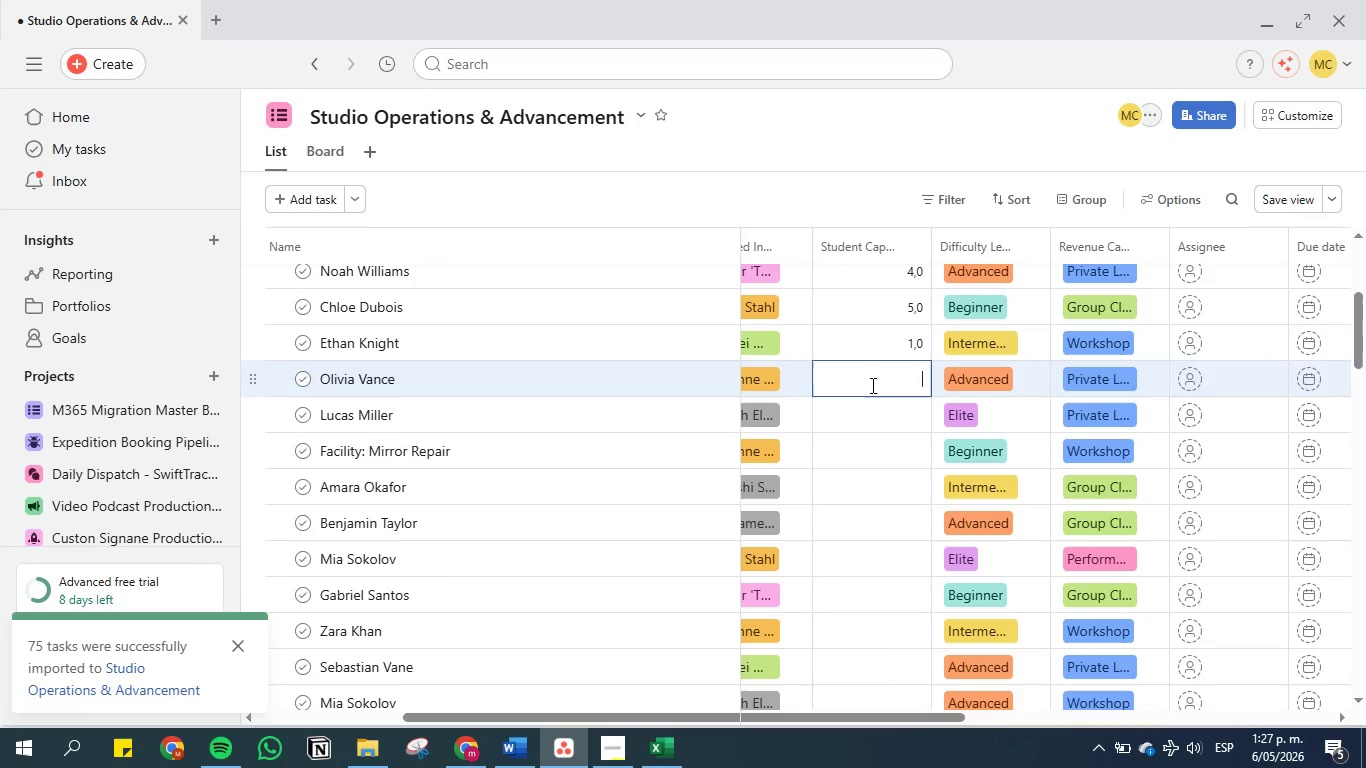 
type(23)
 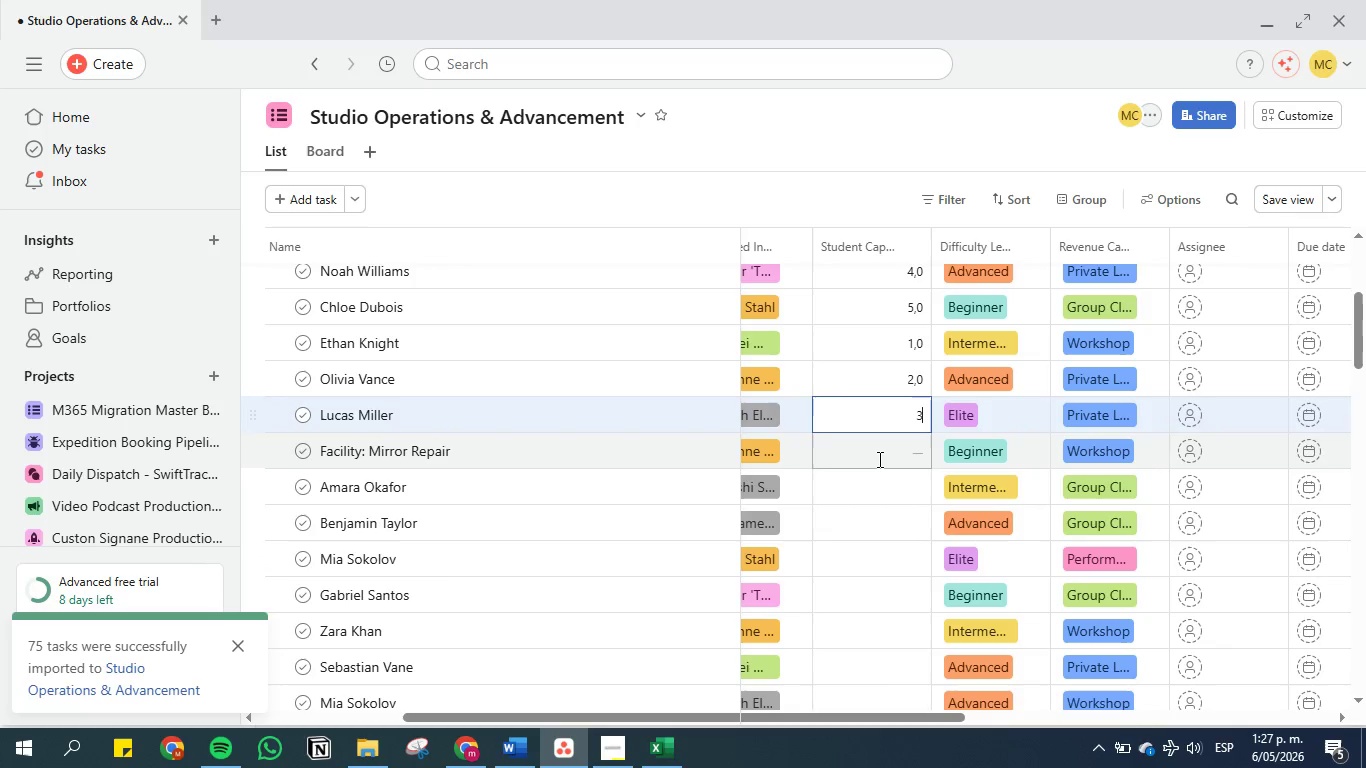 
left_click([878, 459])
 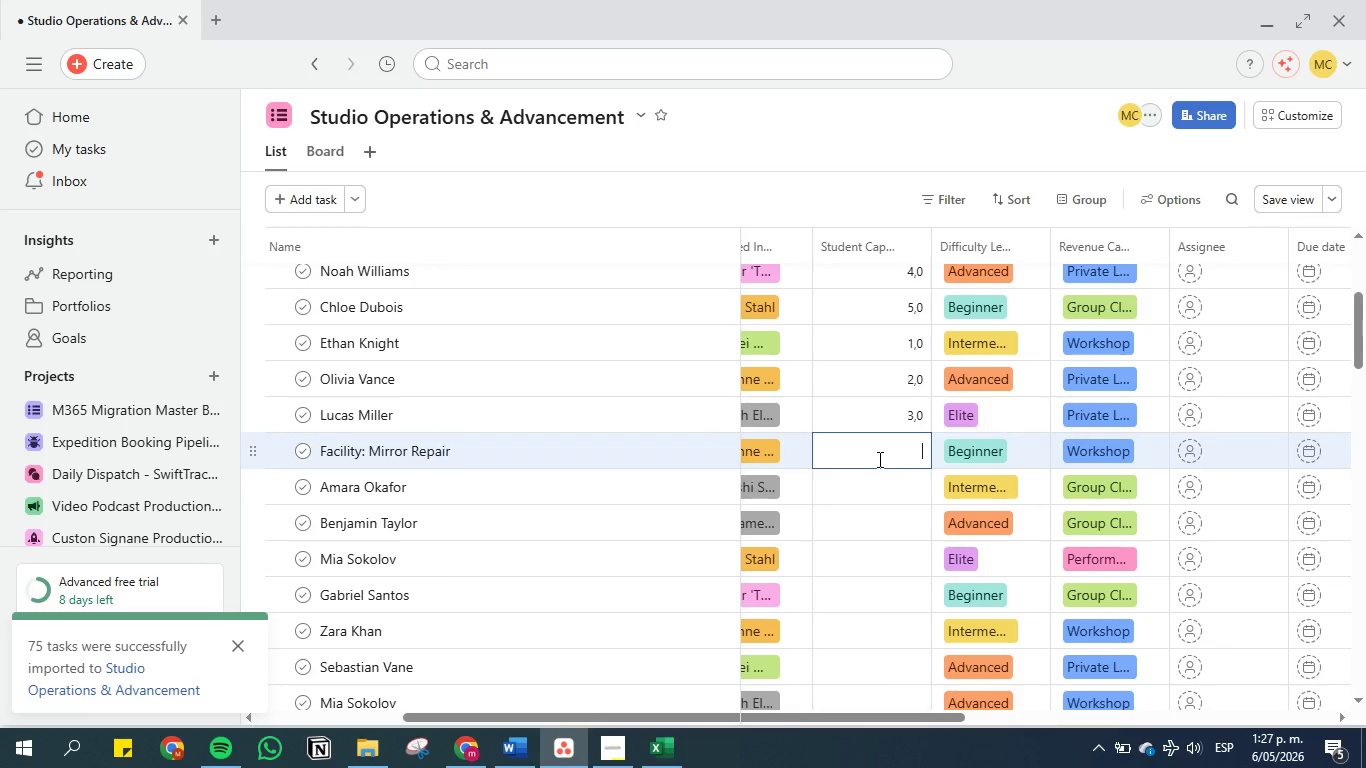 
key(4)
 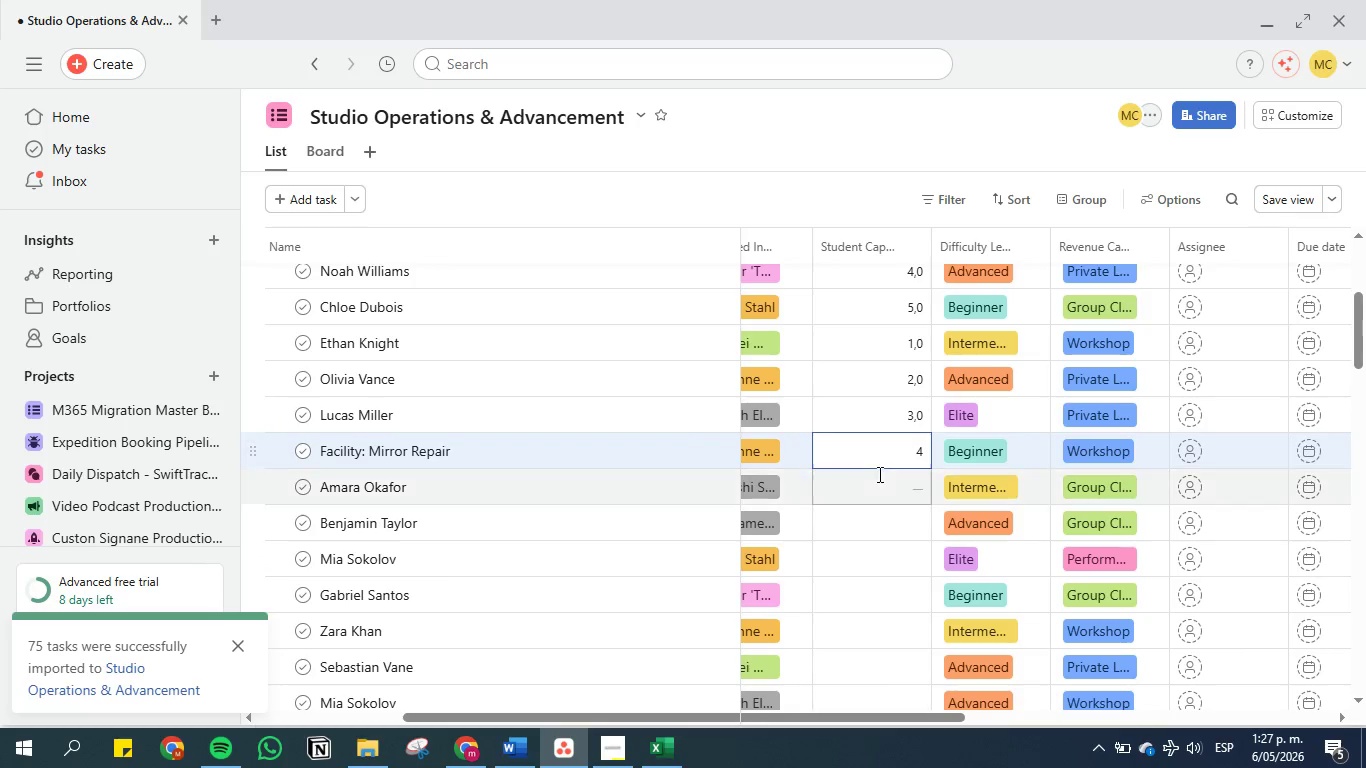 
left_click([878, 485])
 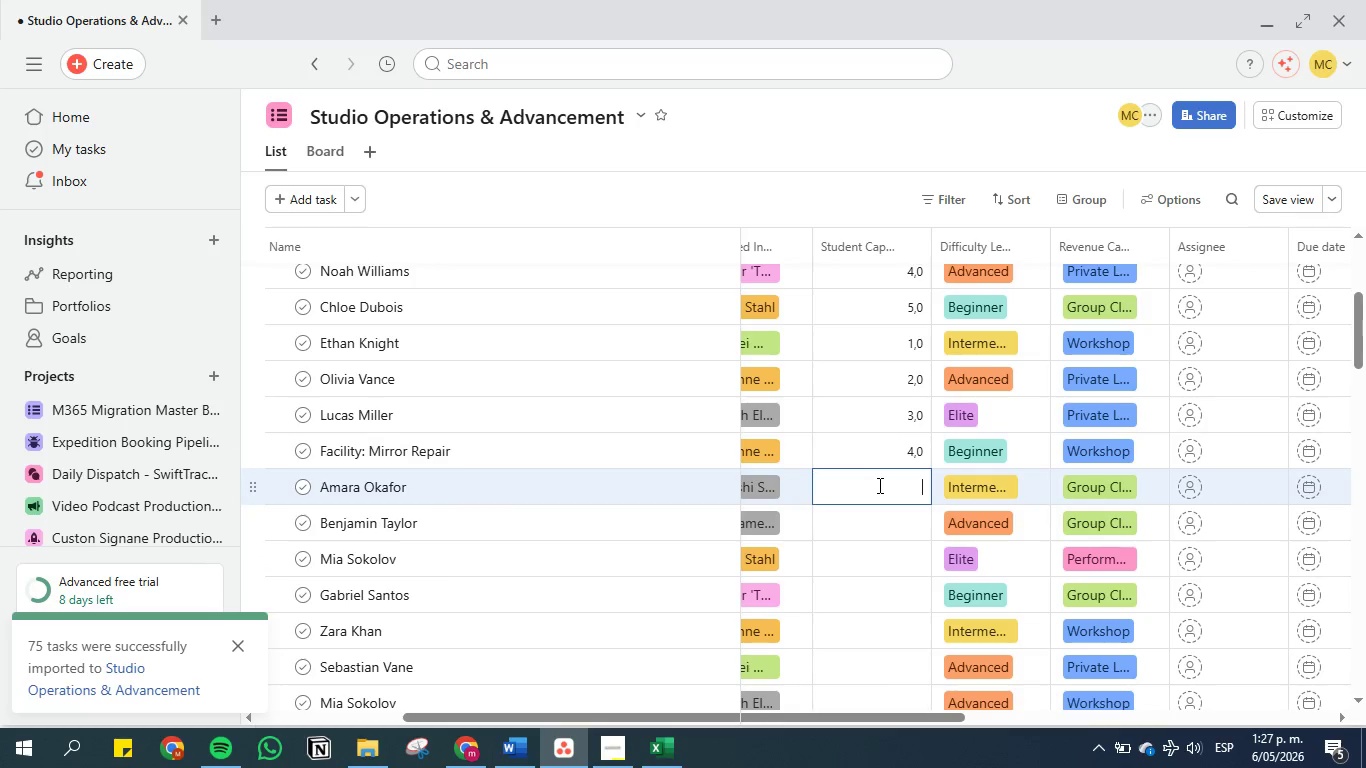 
key(5)
 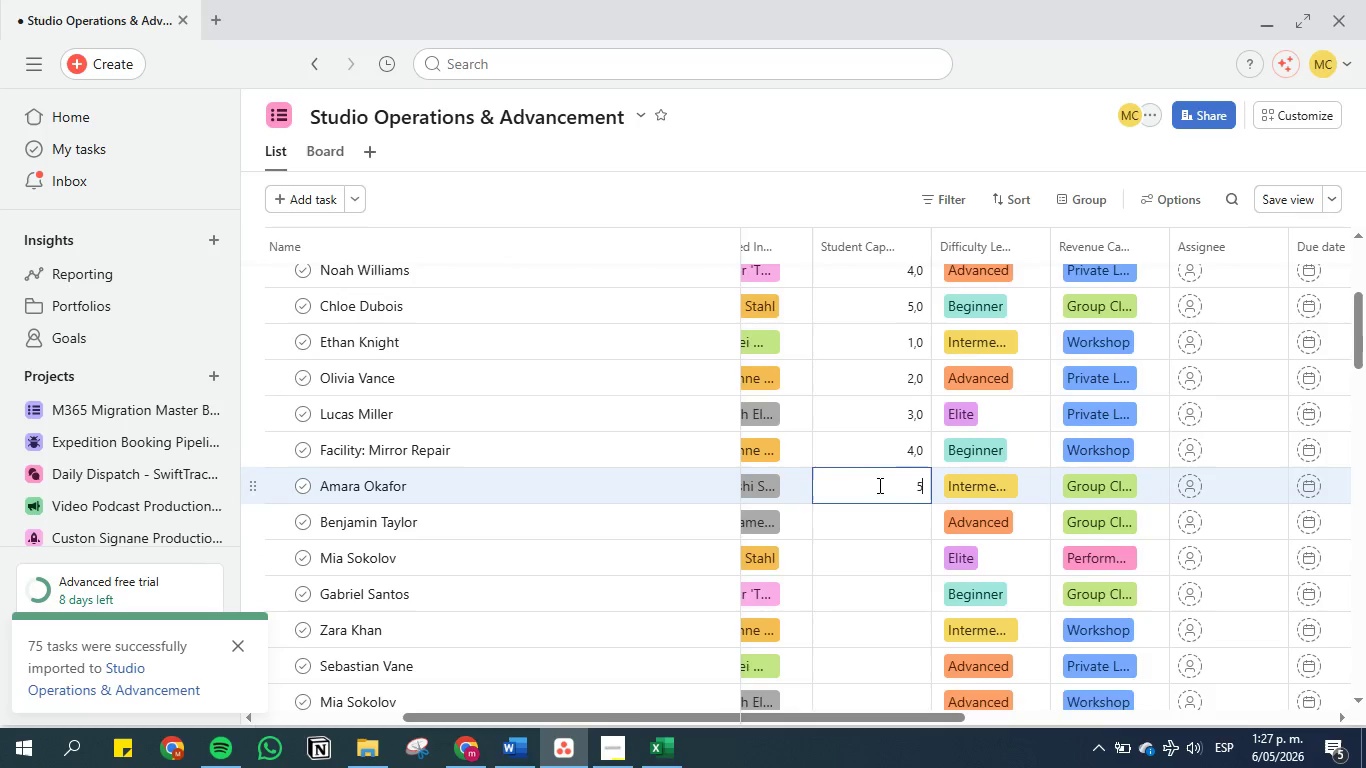 
scroll: coordinate [878, 485], scroll_direction: down, amount: 2.0
 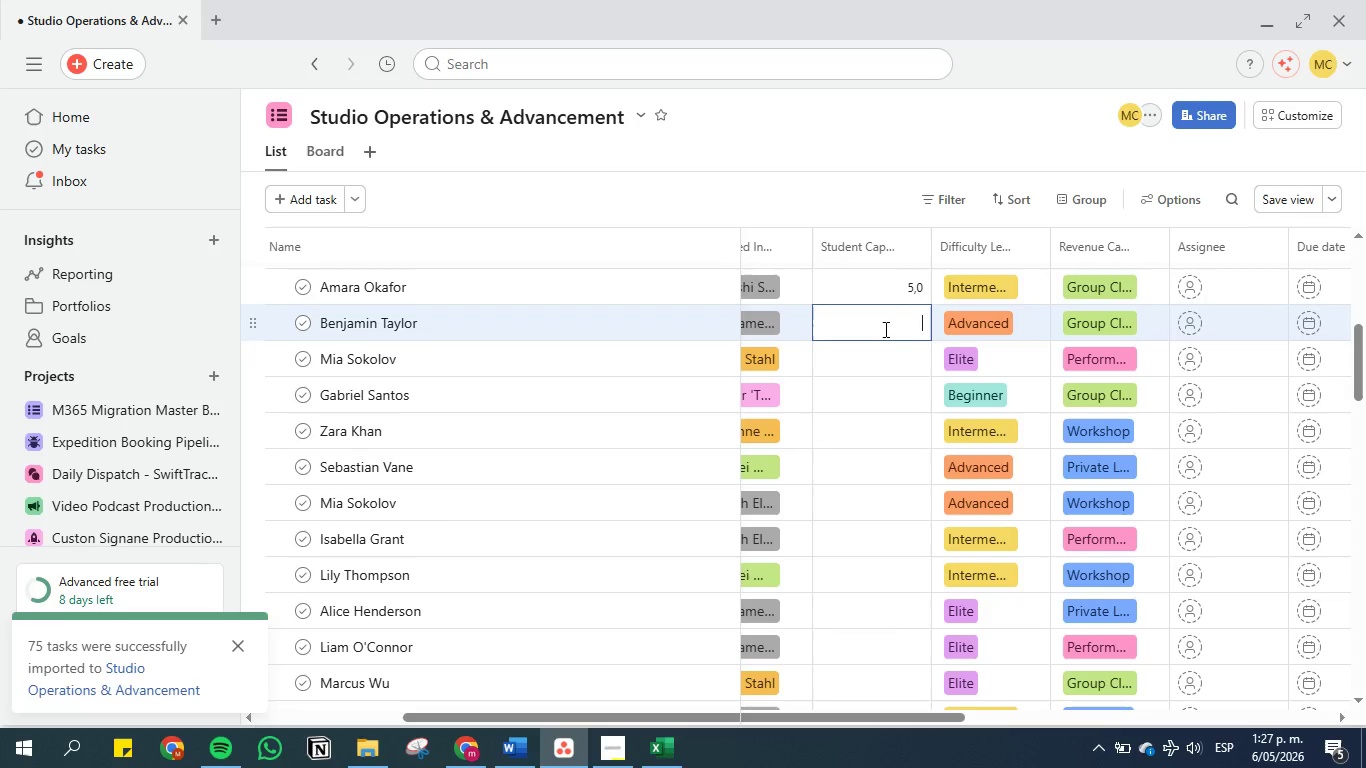 
key(1)
 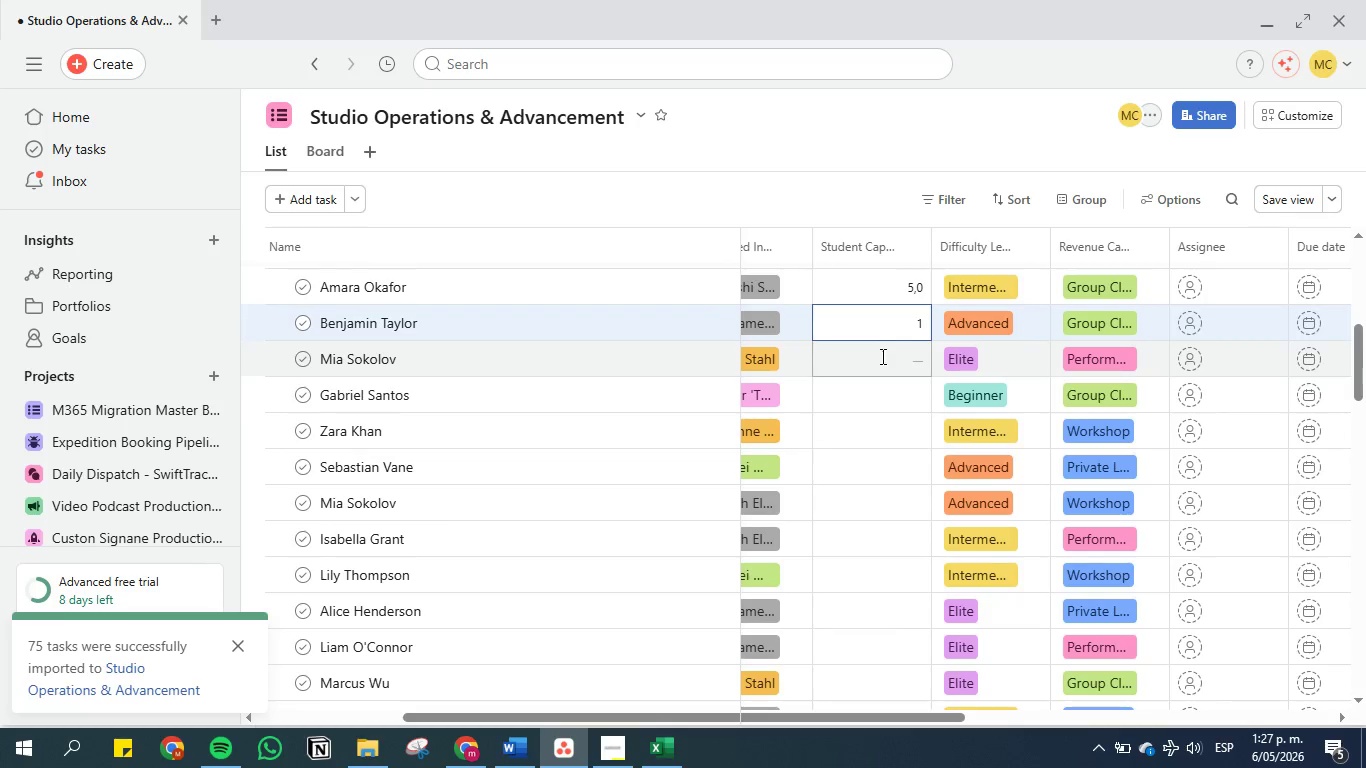 
left_click([881, 356])
 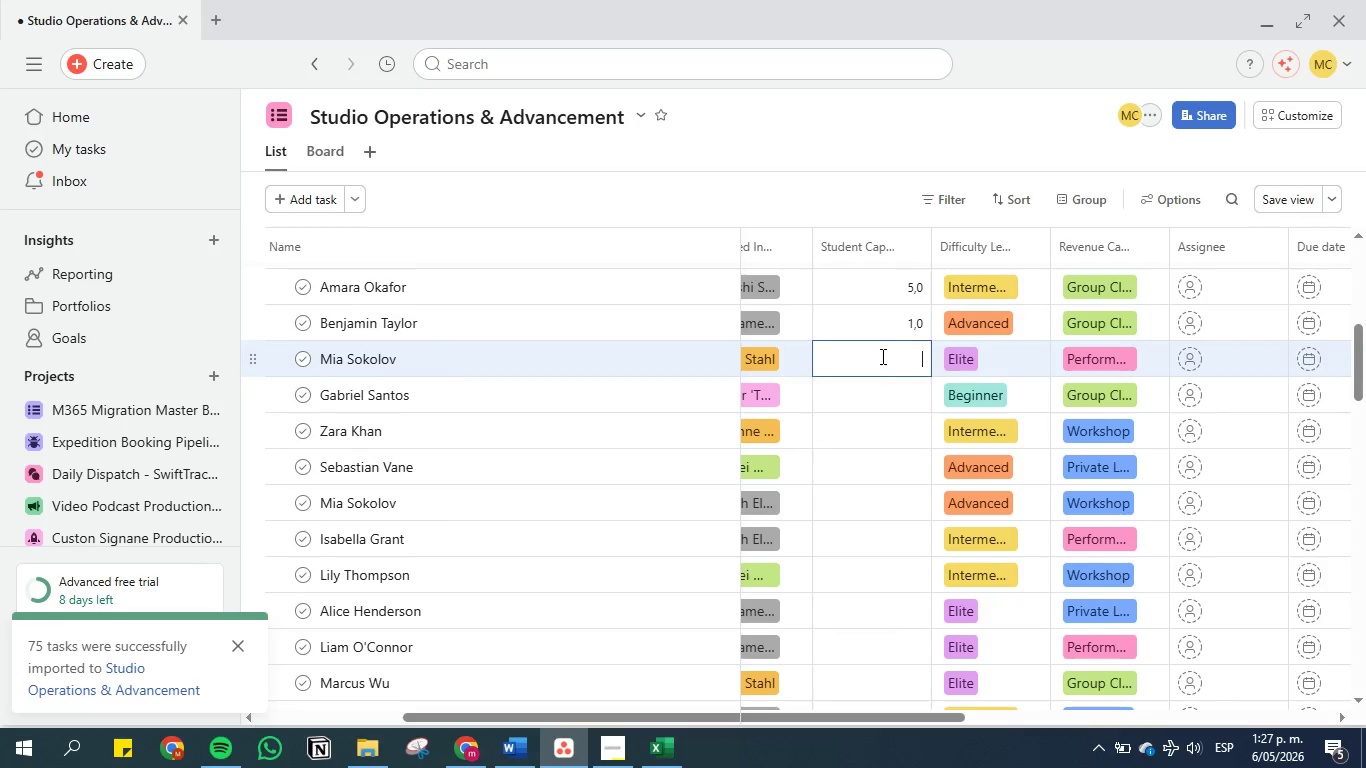 
key(2)
 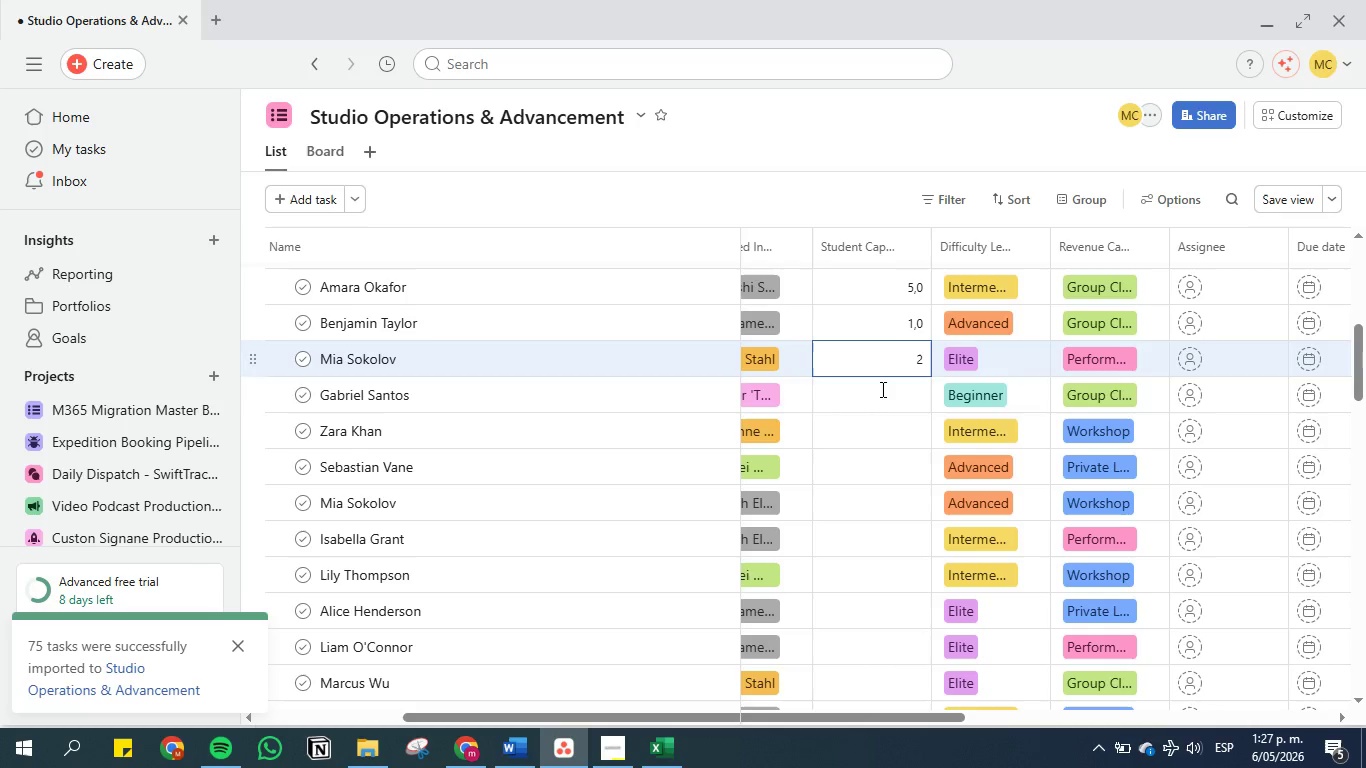 
left_click([881, 392])
 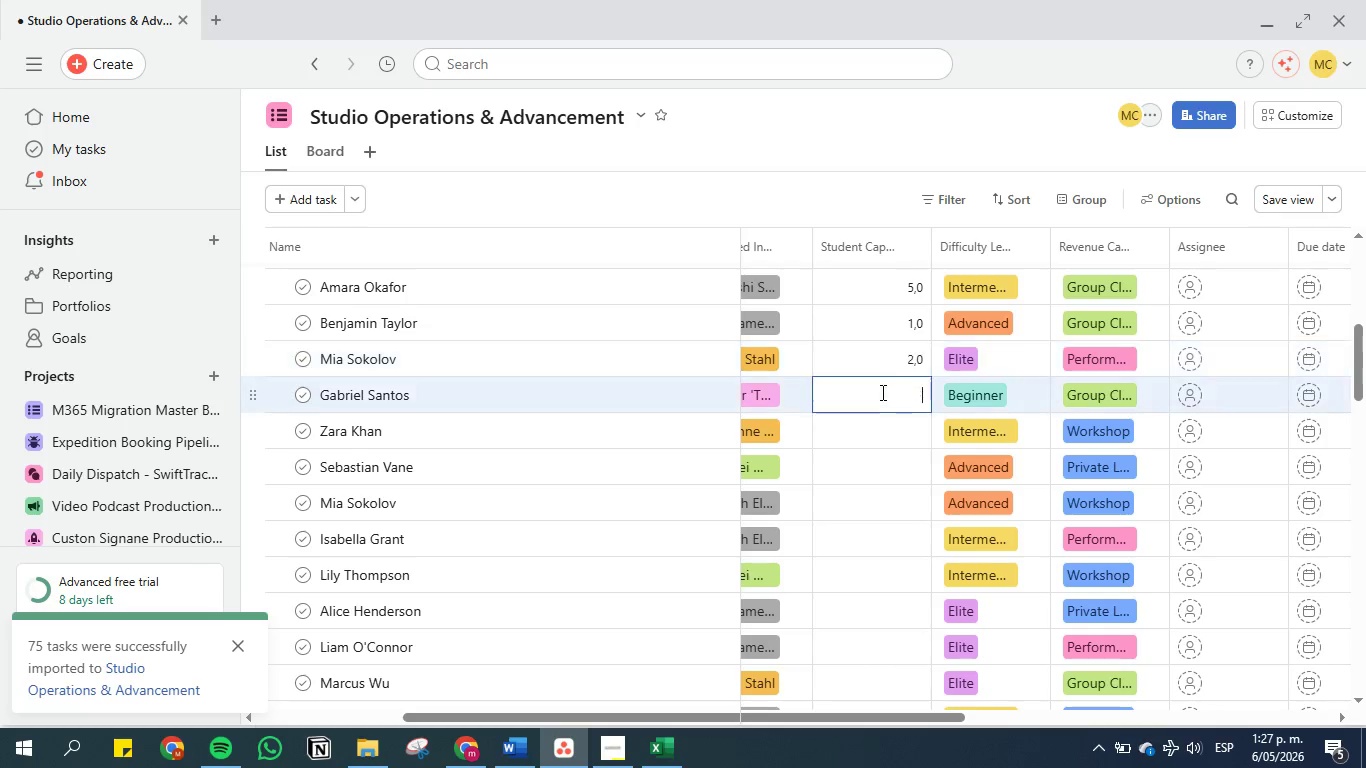 
key(3)
 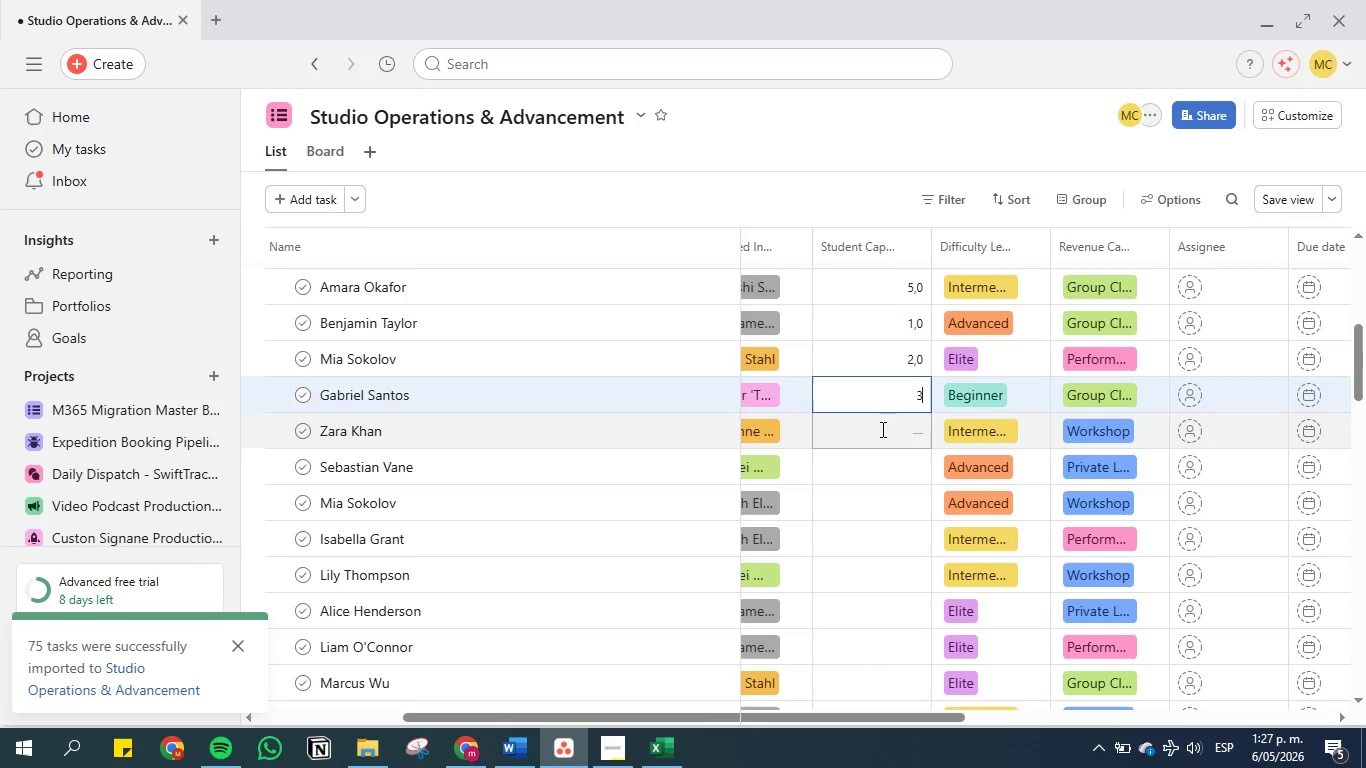 
left_click([881, 429])
 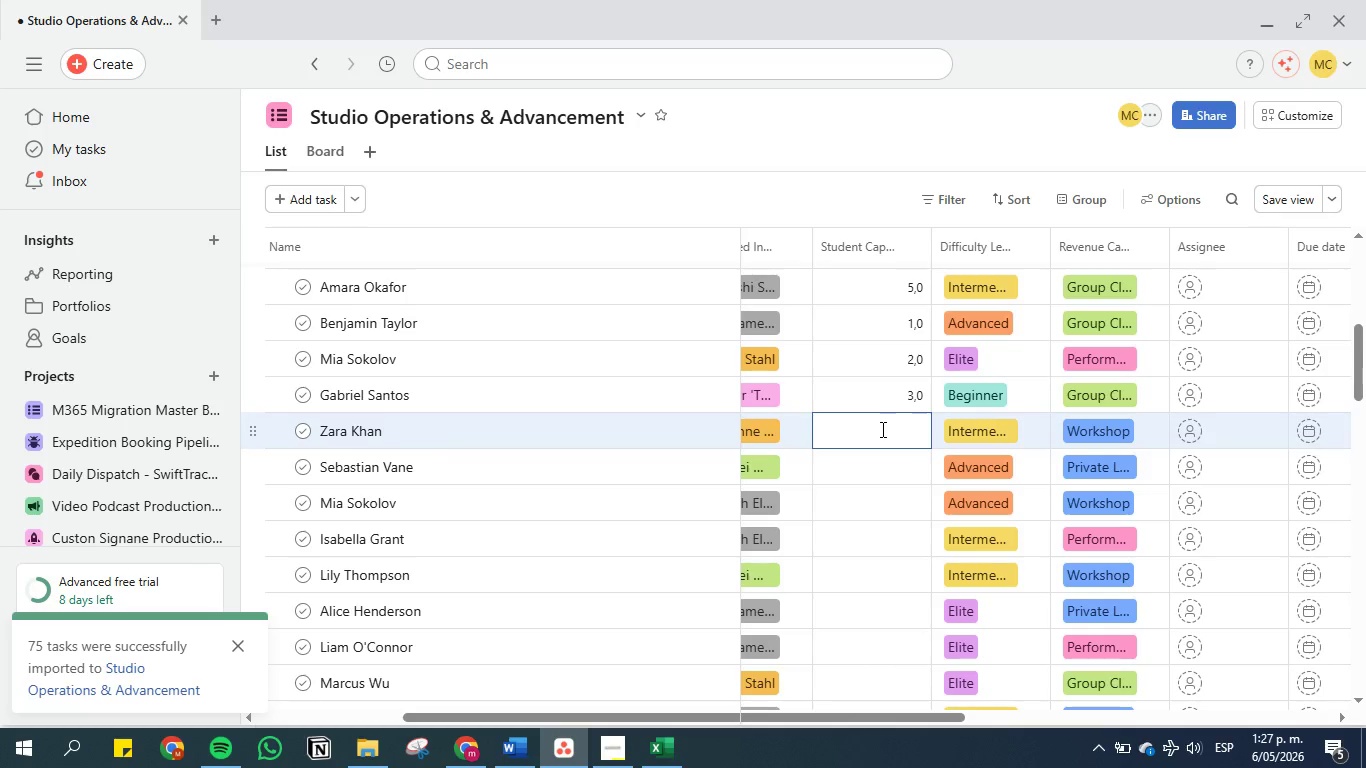 
key(4)
 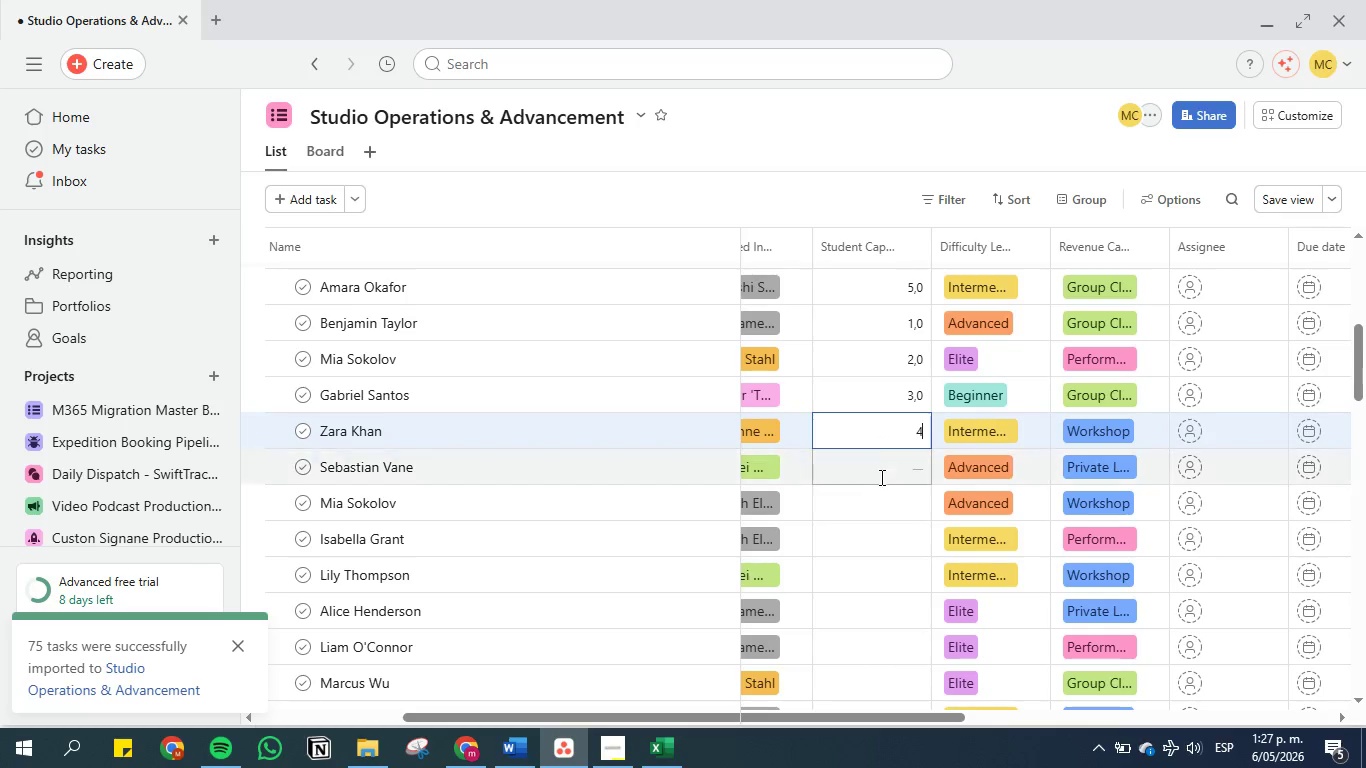 
left_click([880, 477])
 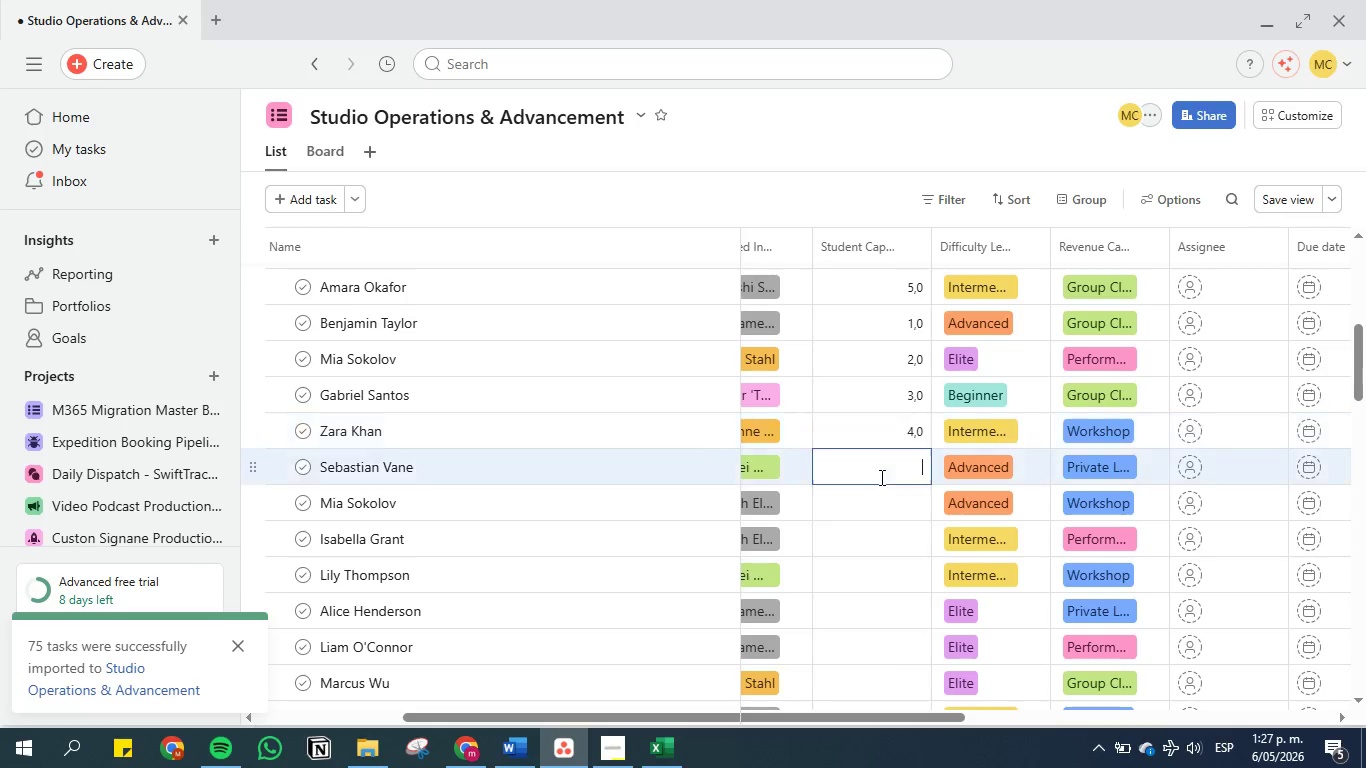 
key(5)
 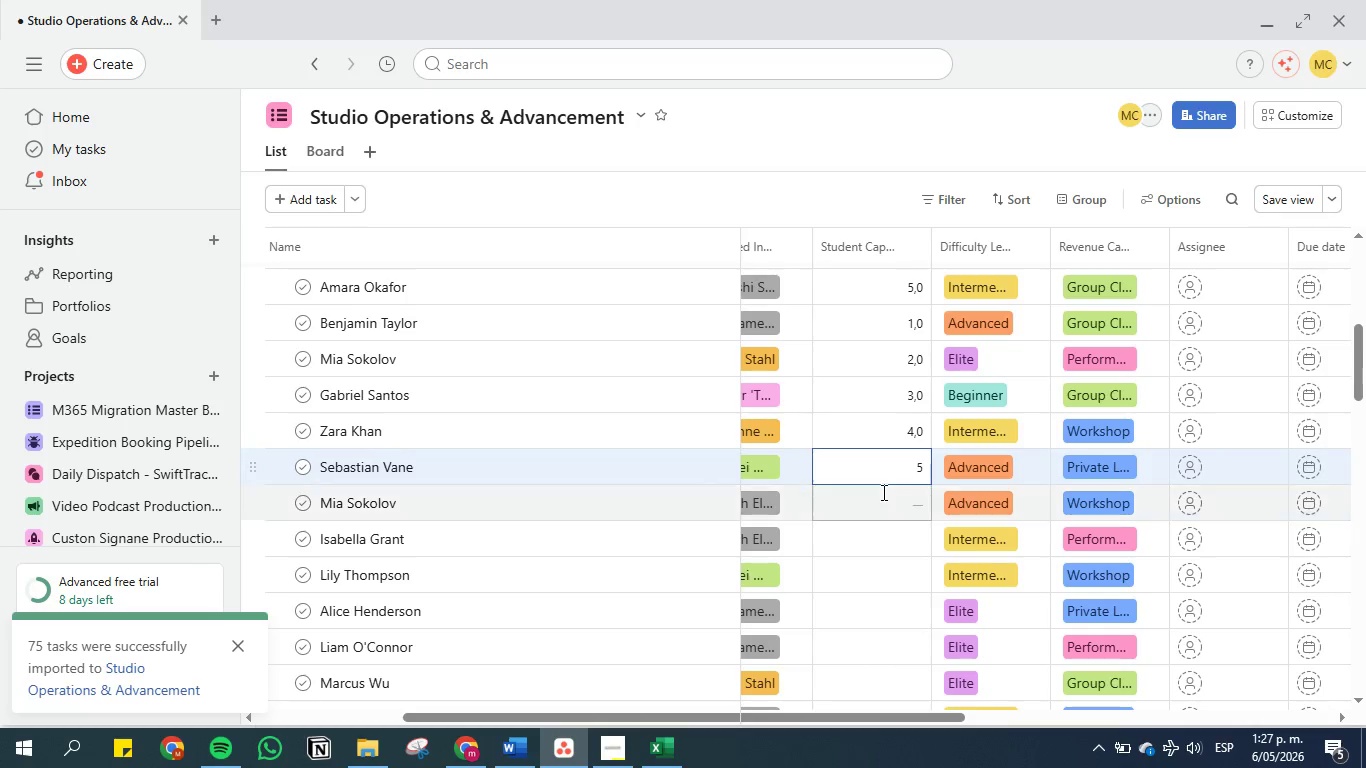 
left_click([882, 496])
 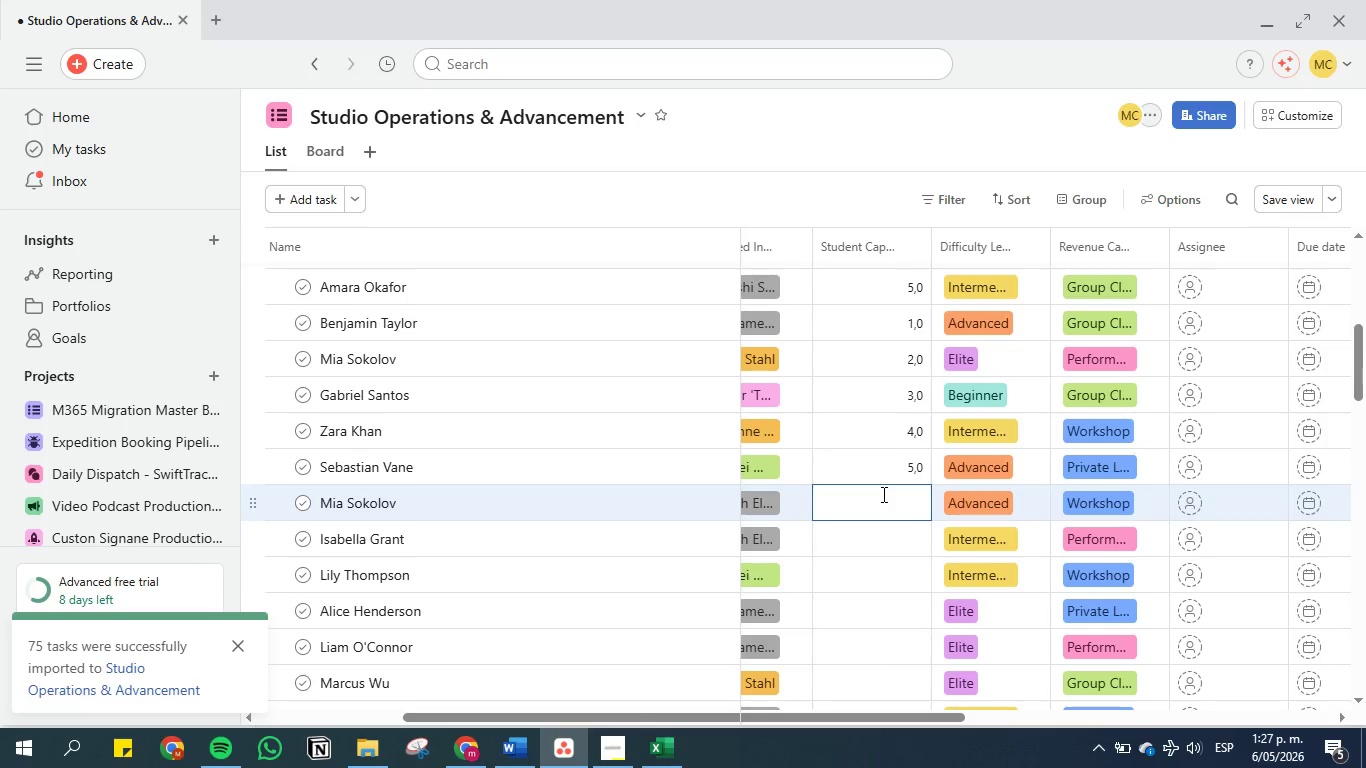 
key(1)
 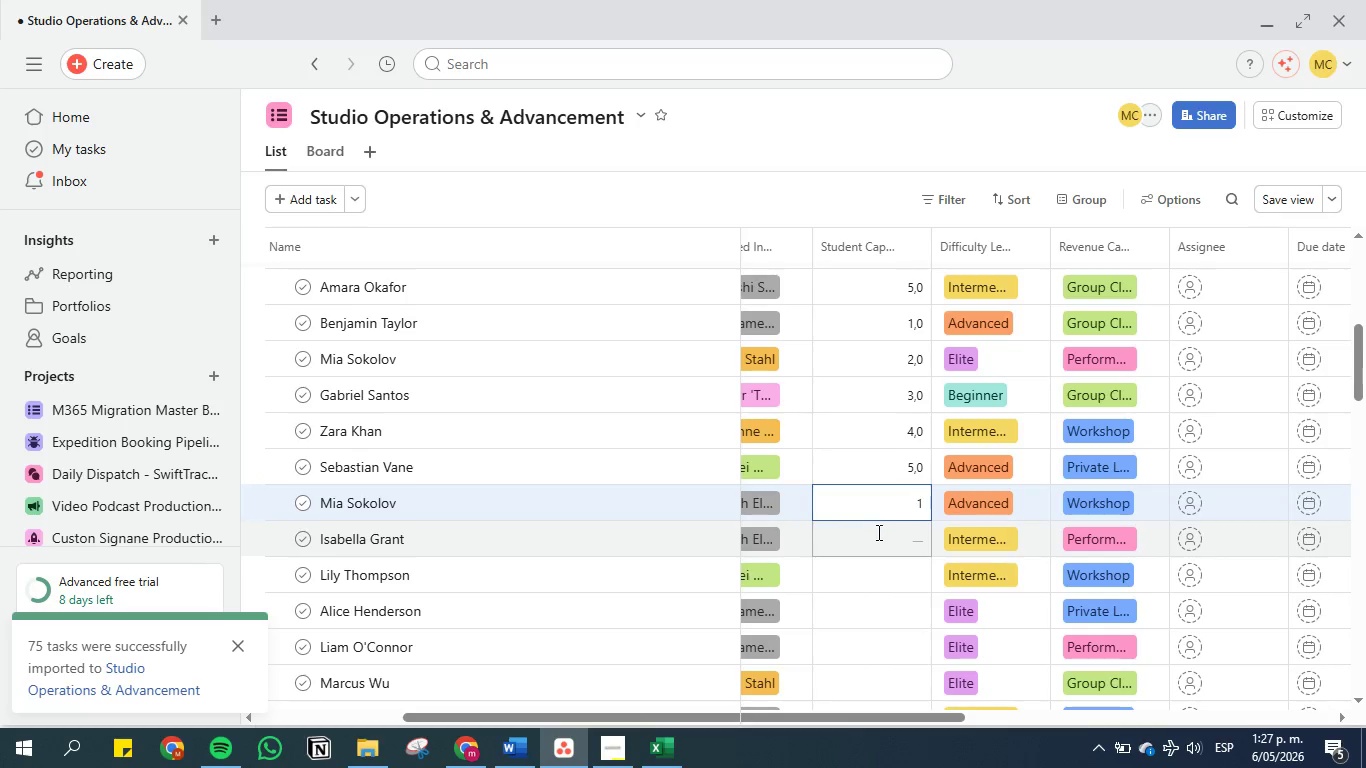 
left_click([877, 539])
 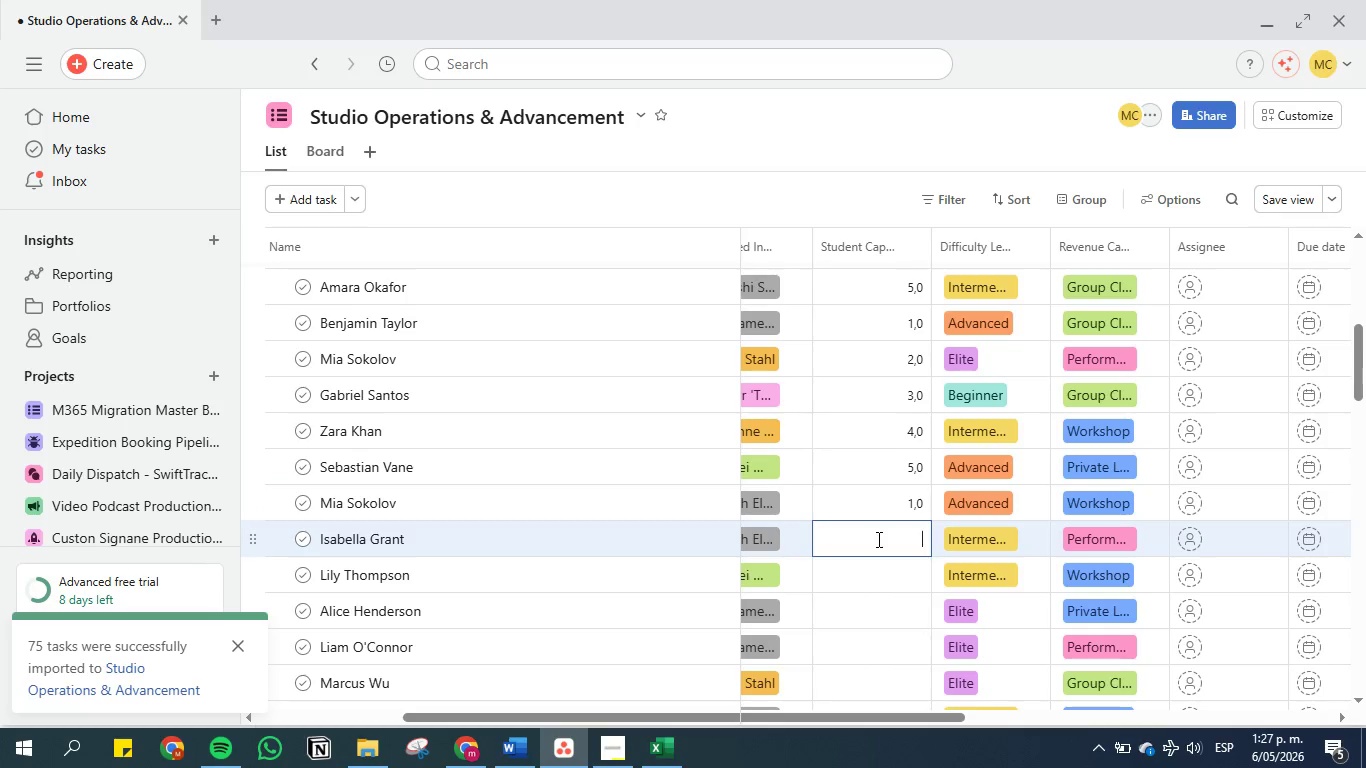 
key(2)
 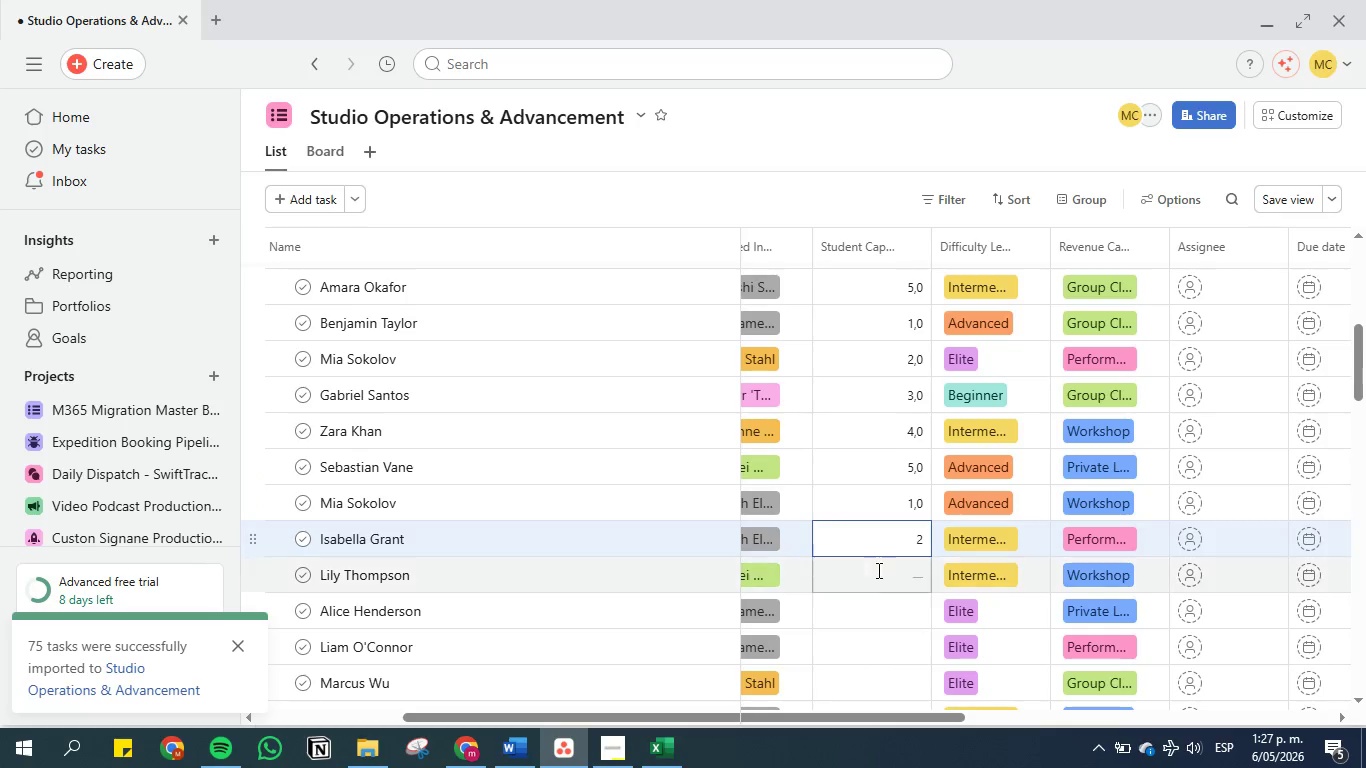 
left_click([877, 587])
 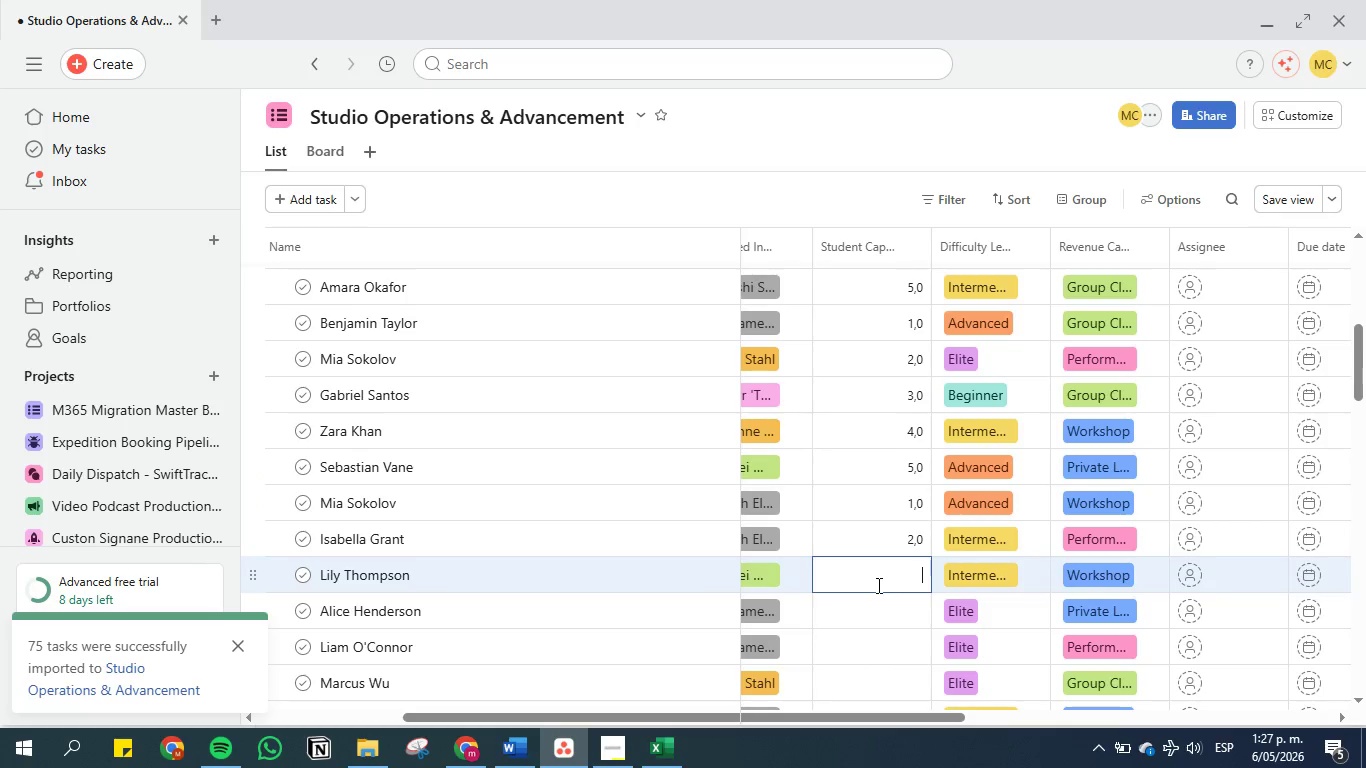 
key(3)
 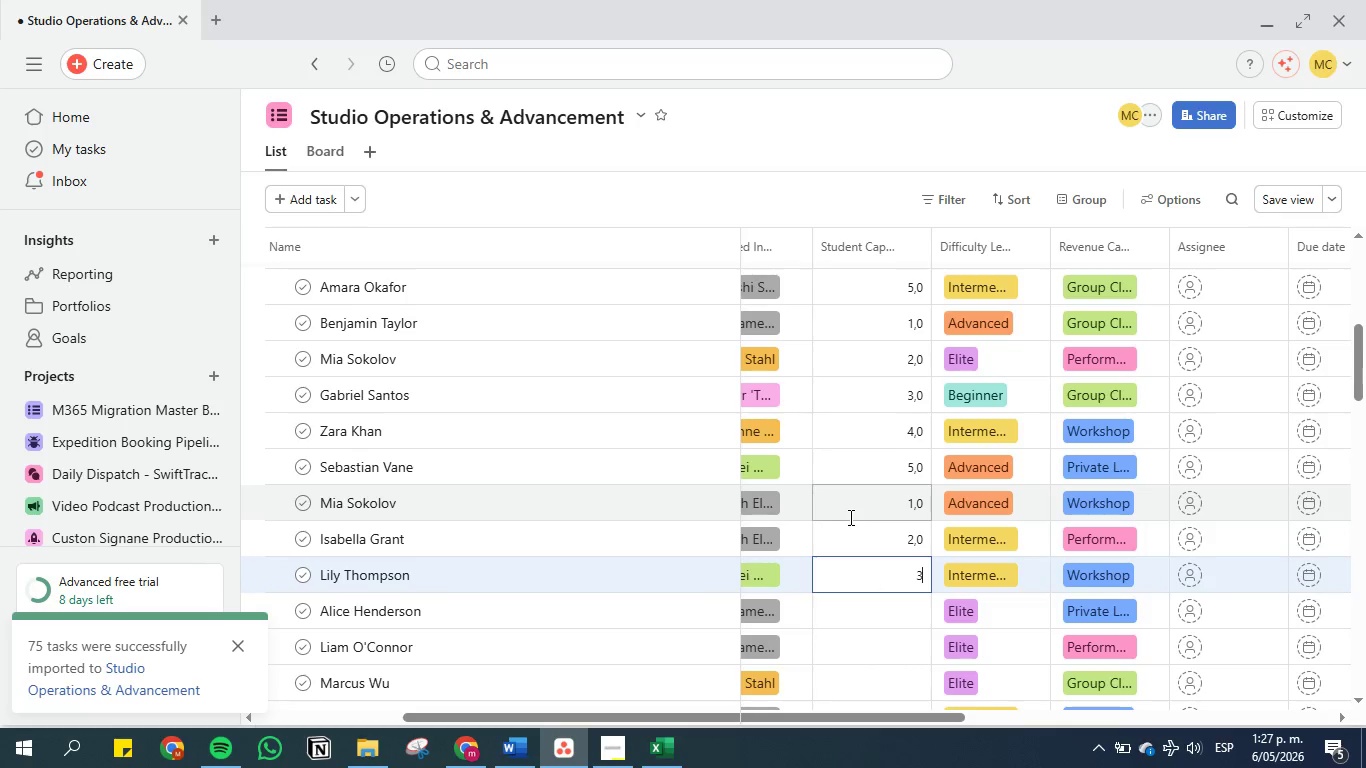 
scroll: coordinate [849, 517], scroll_direction: down, amount: 2.0
 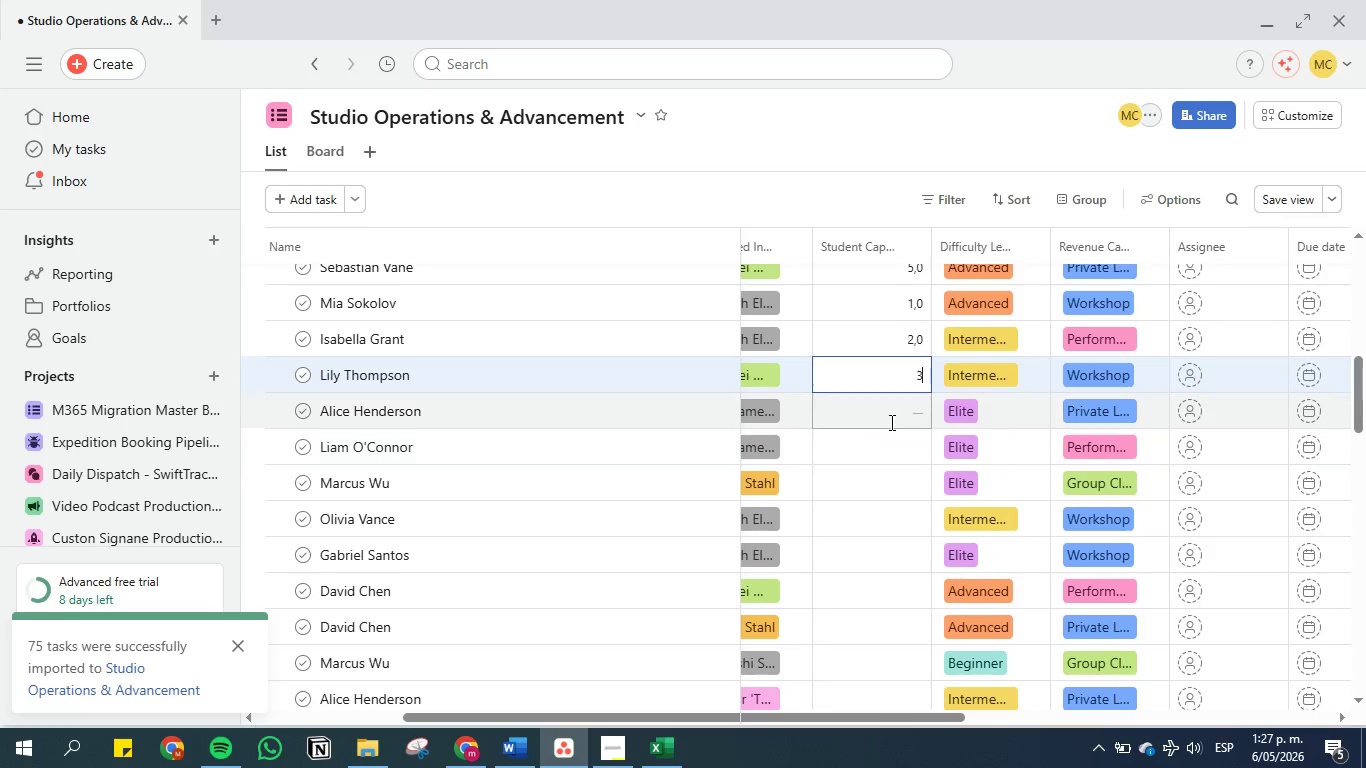 
left_click([890, 416])
 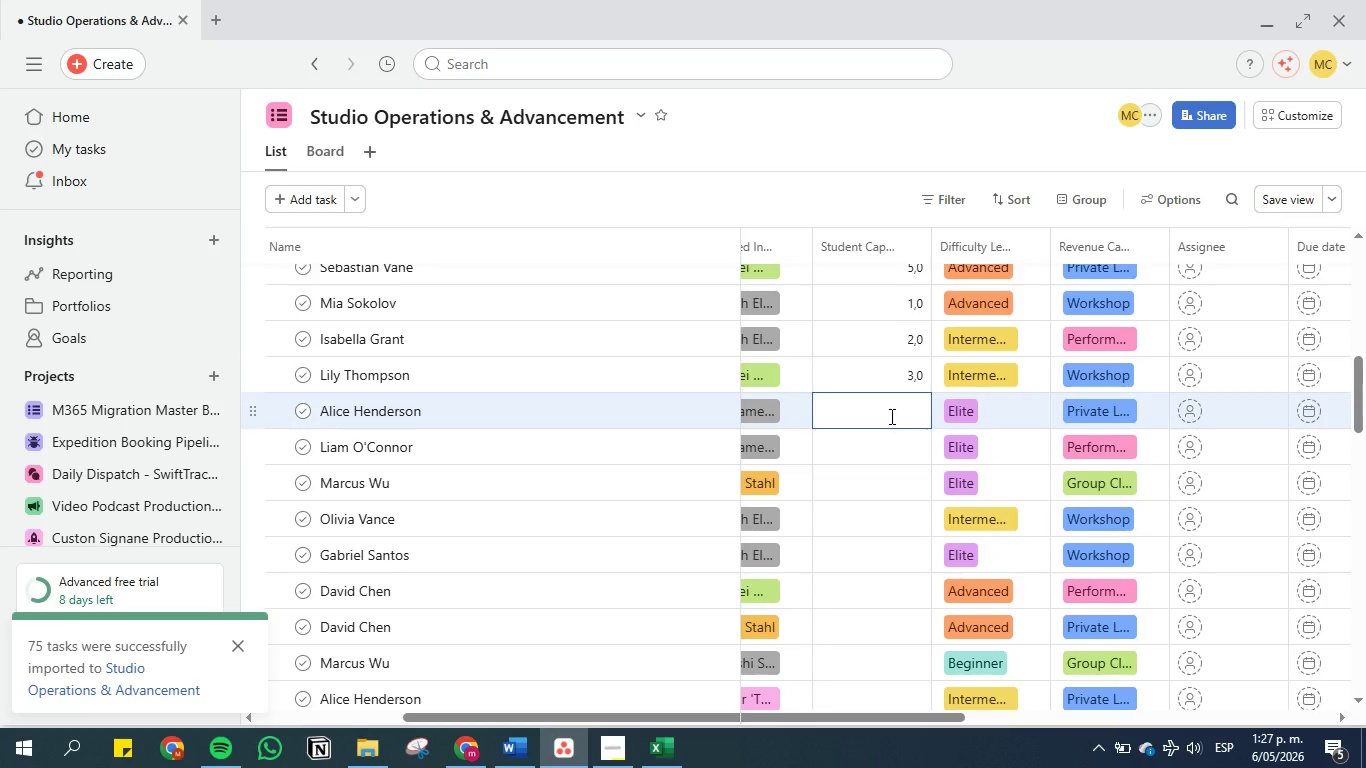 
key(4)
 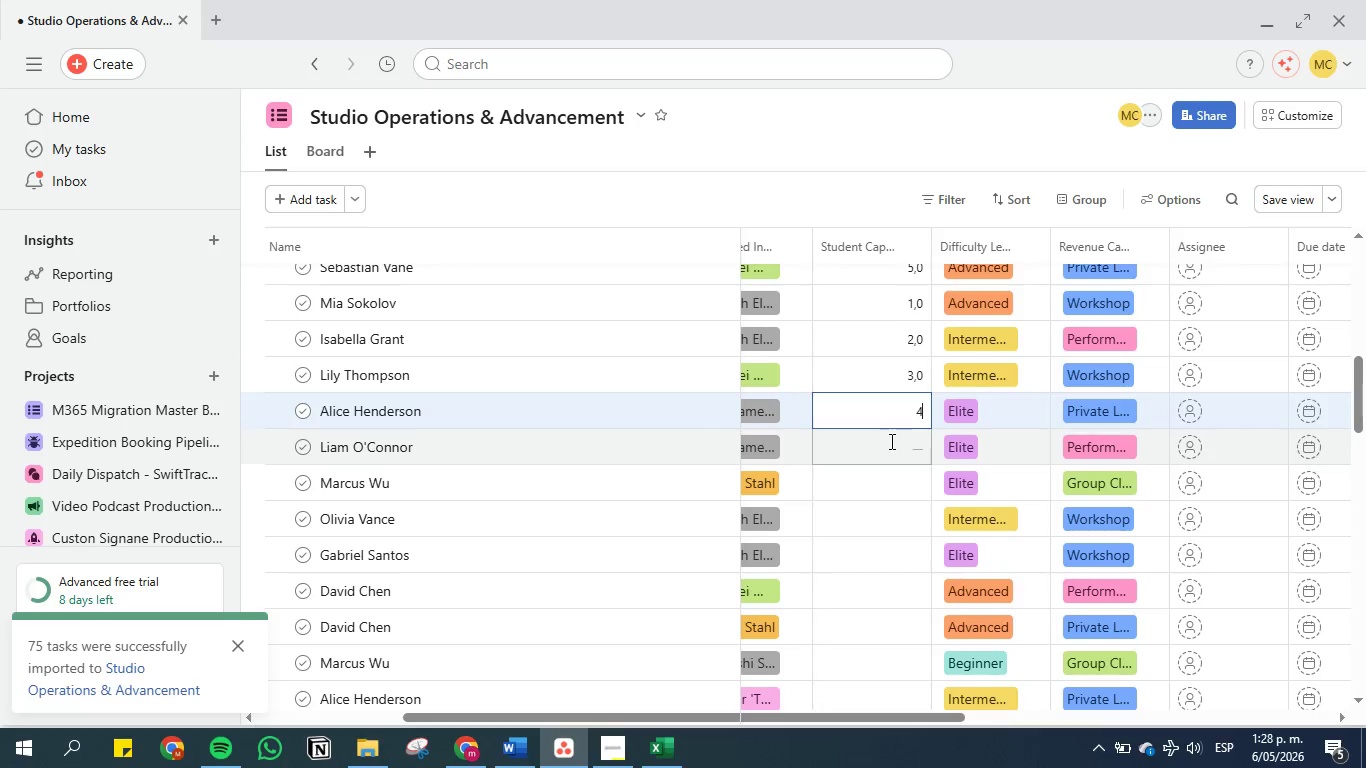 
left_click([890, 441])
 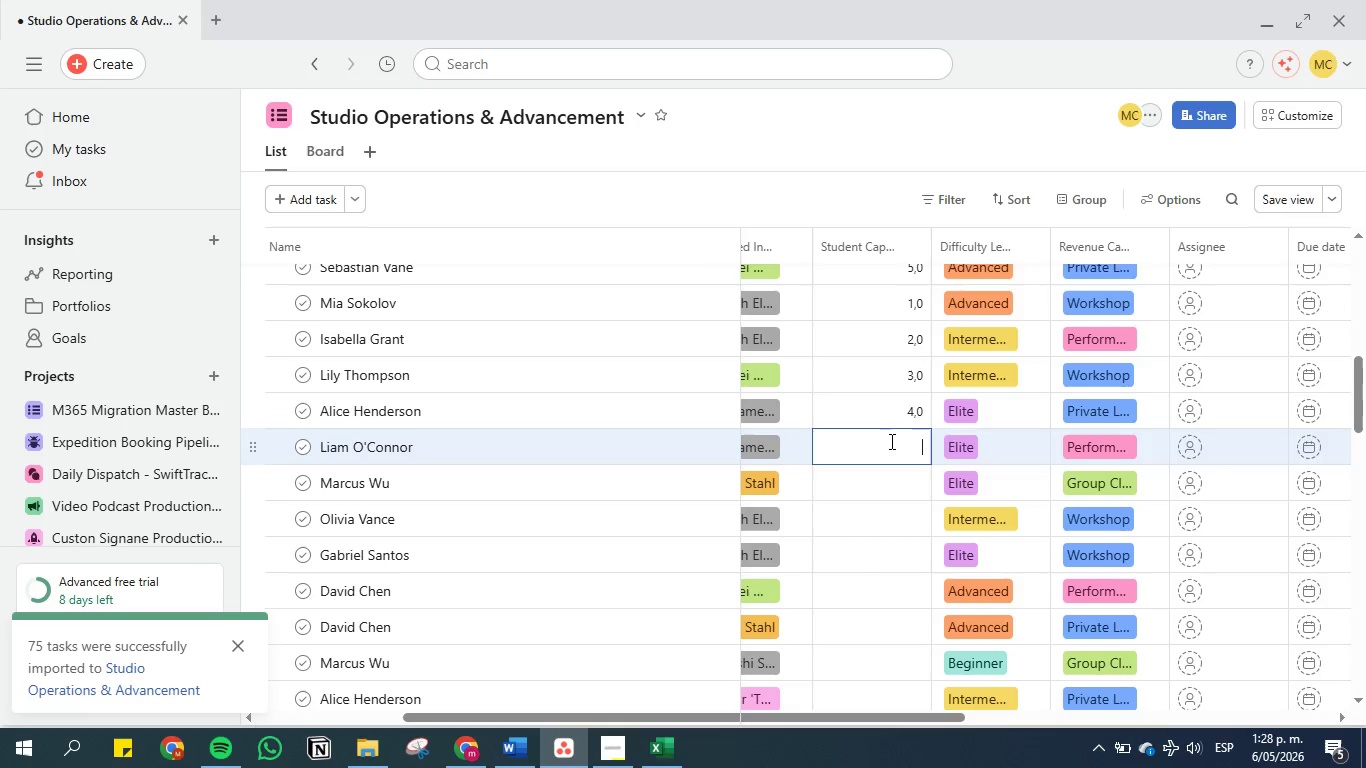 
key(5)
 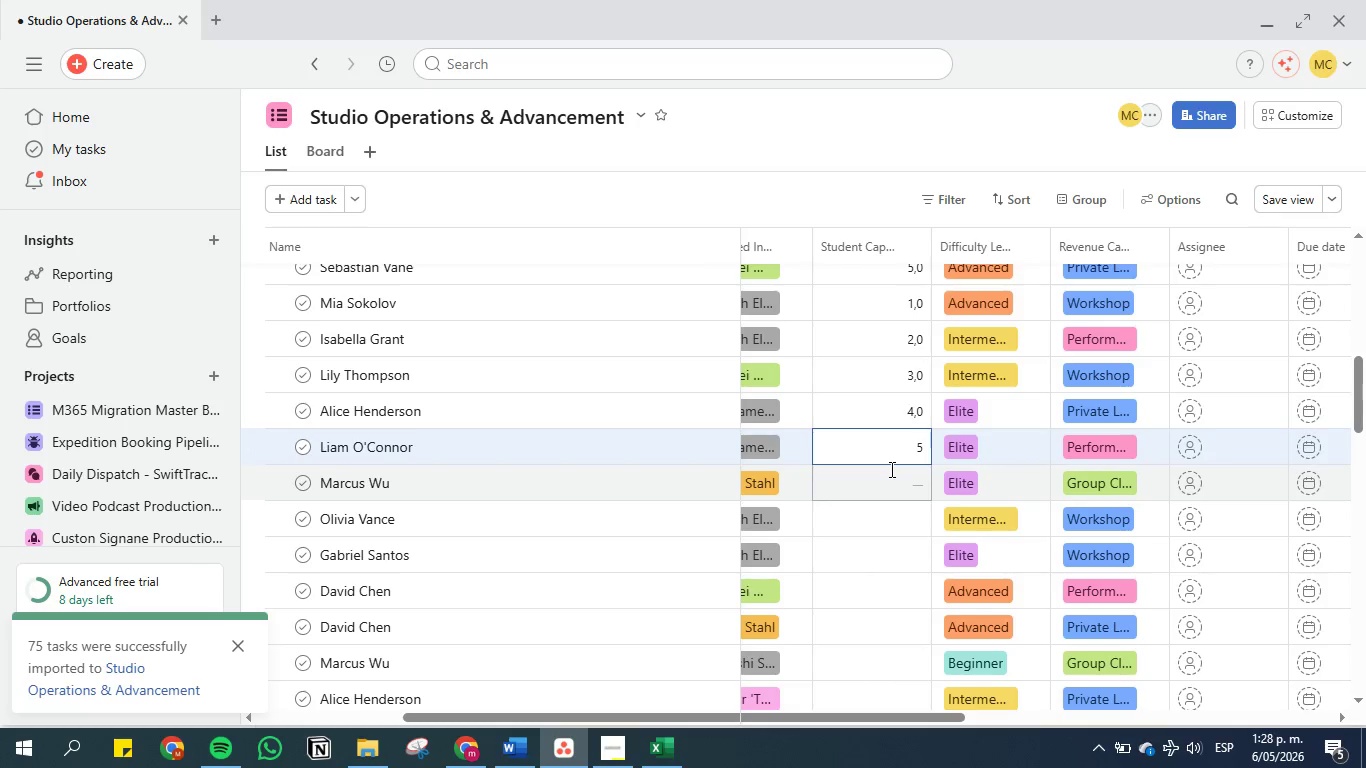 
left_click([889, 487])
 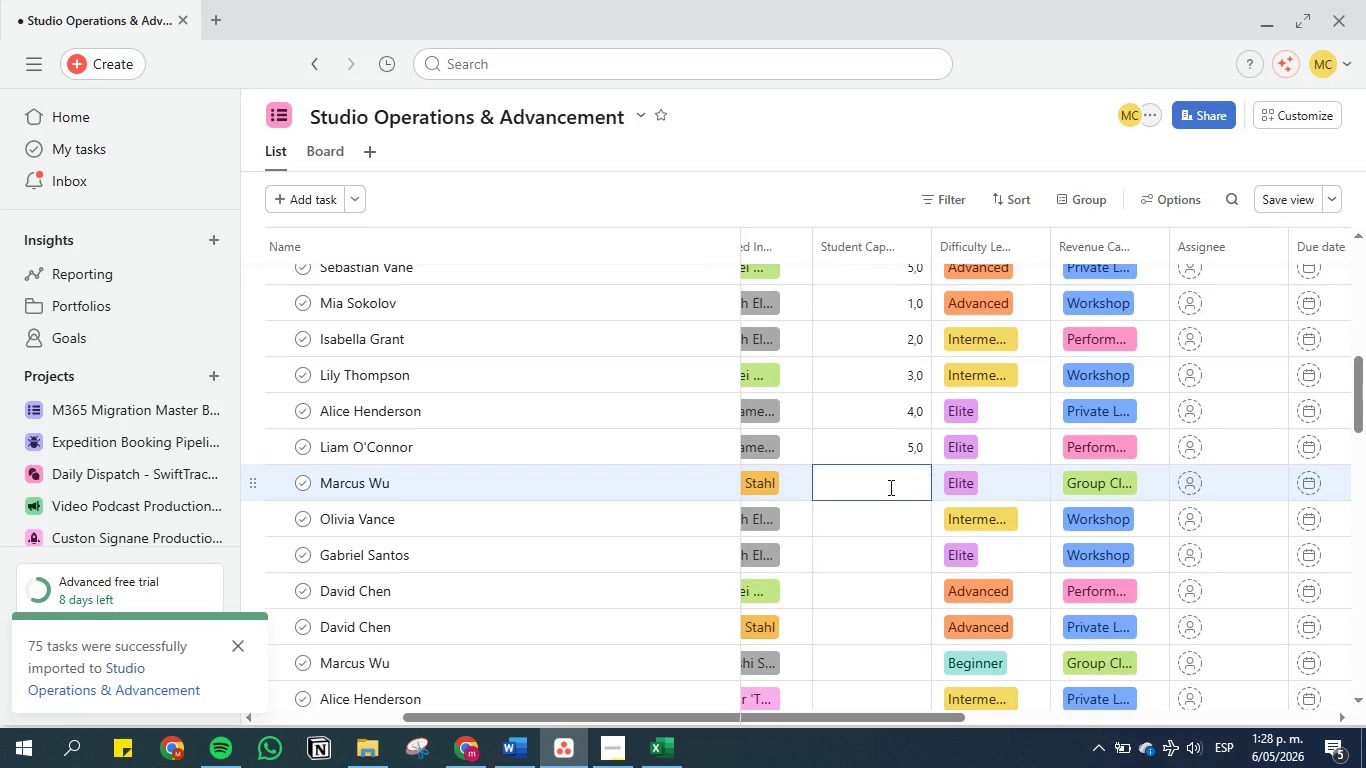 
key(1)
 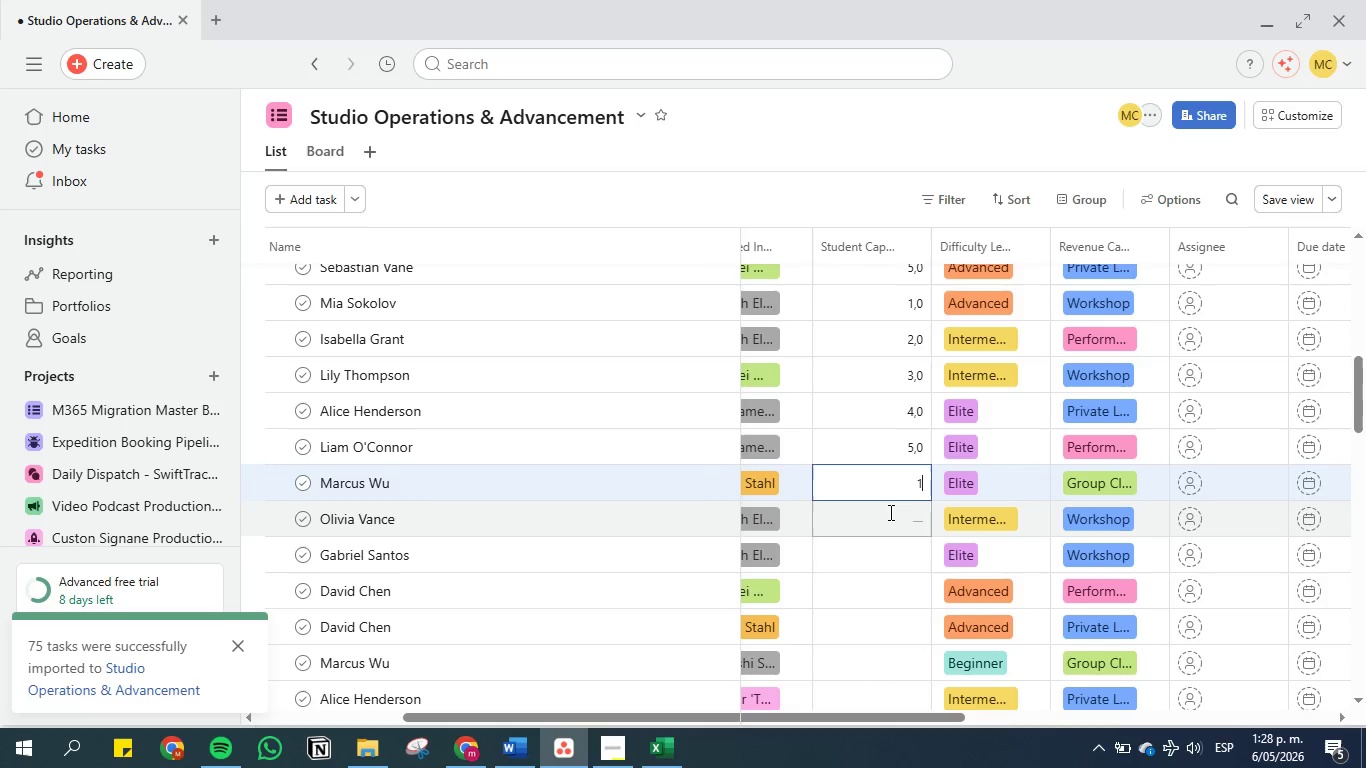 
left_click([886, 522])
 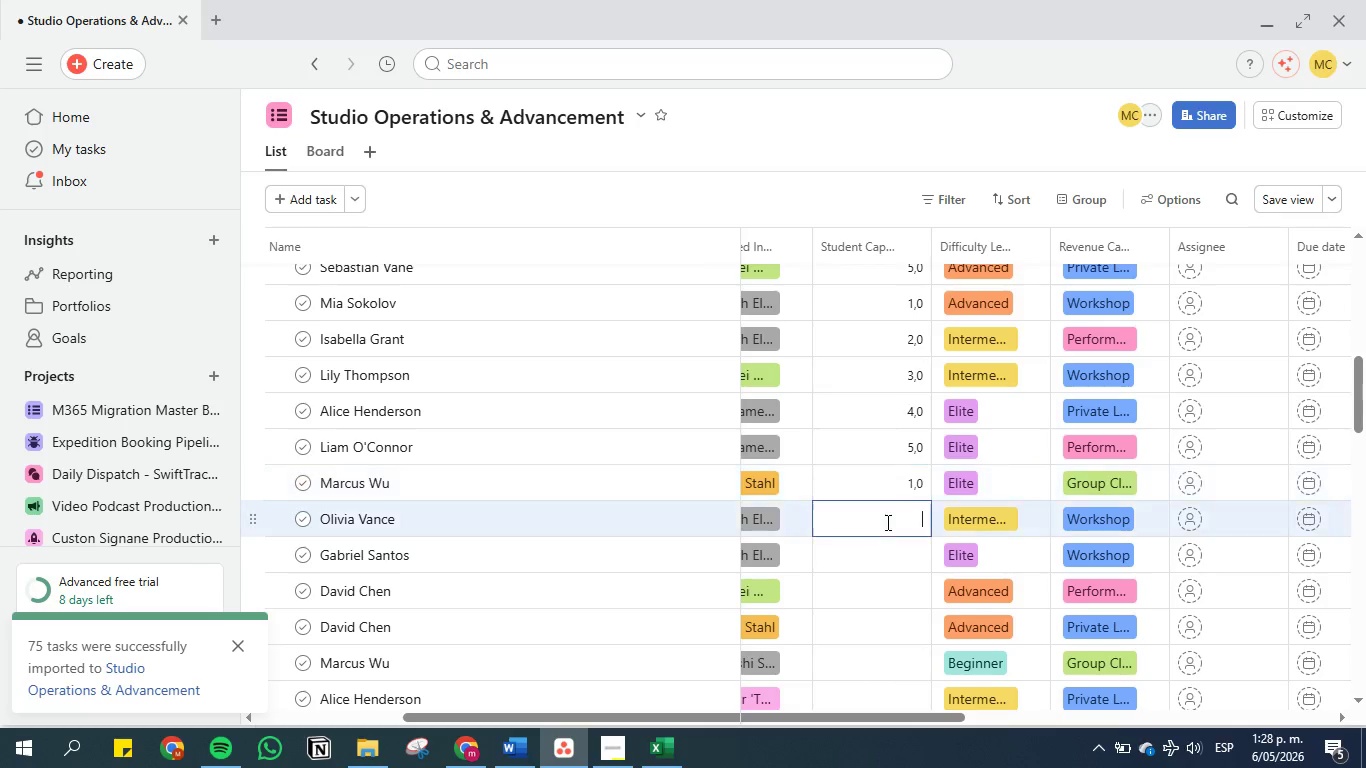 
key(2)
 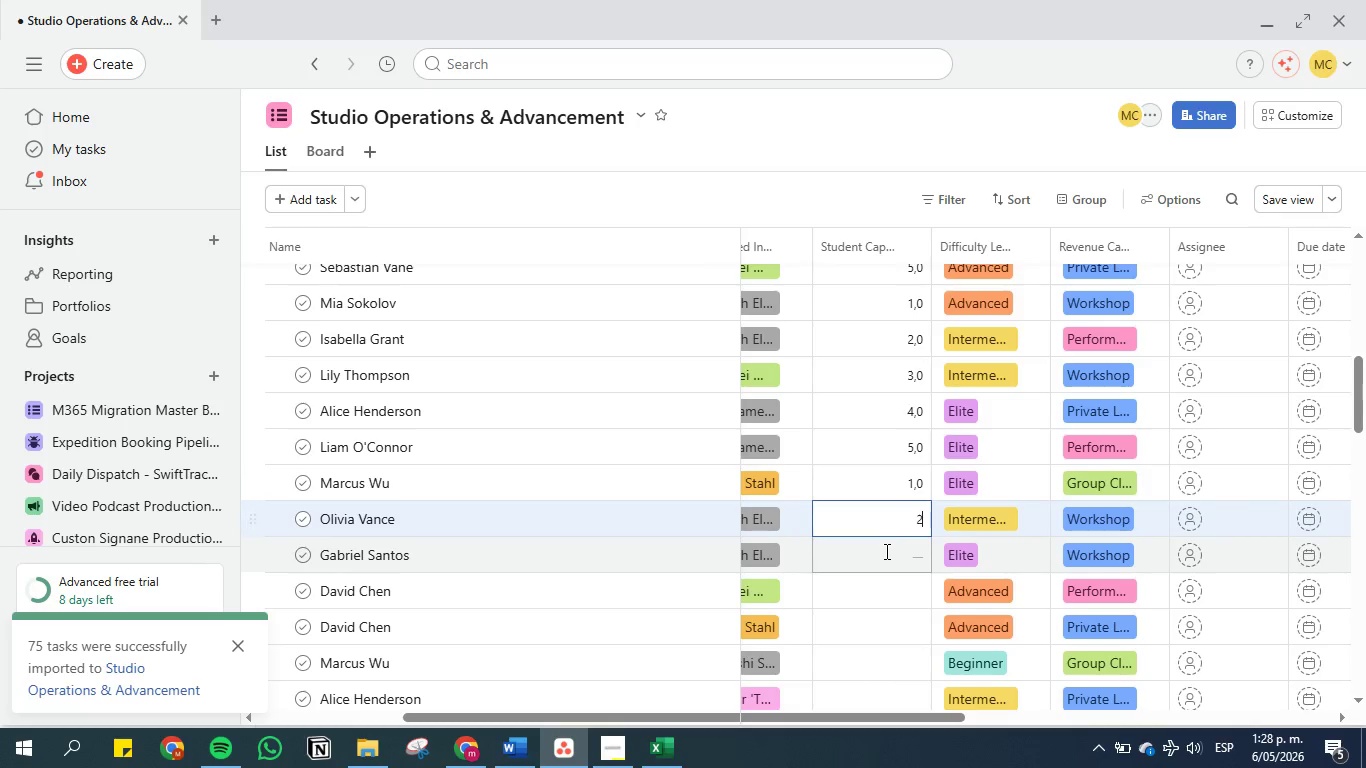 
left_click([885, 551])
 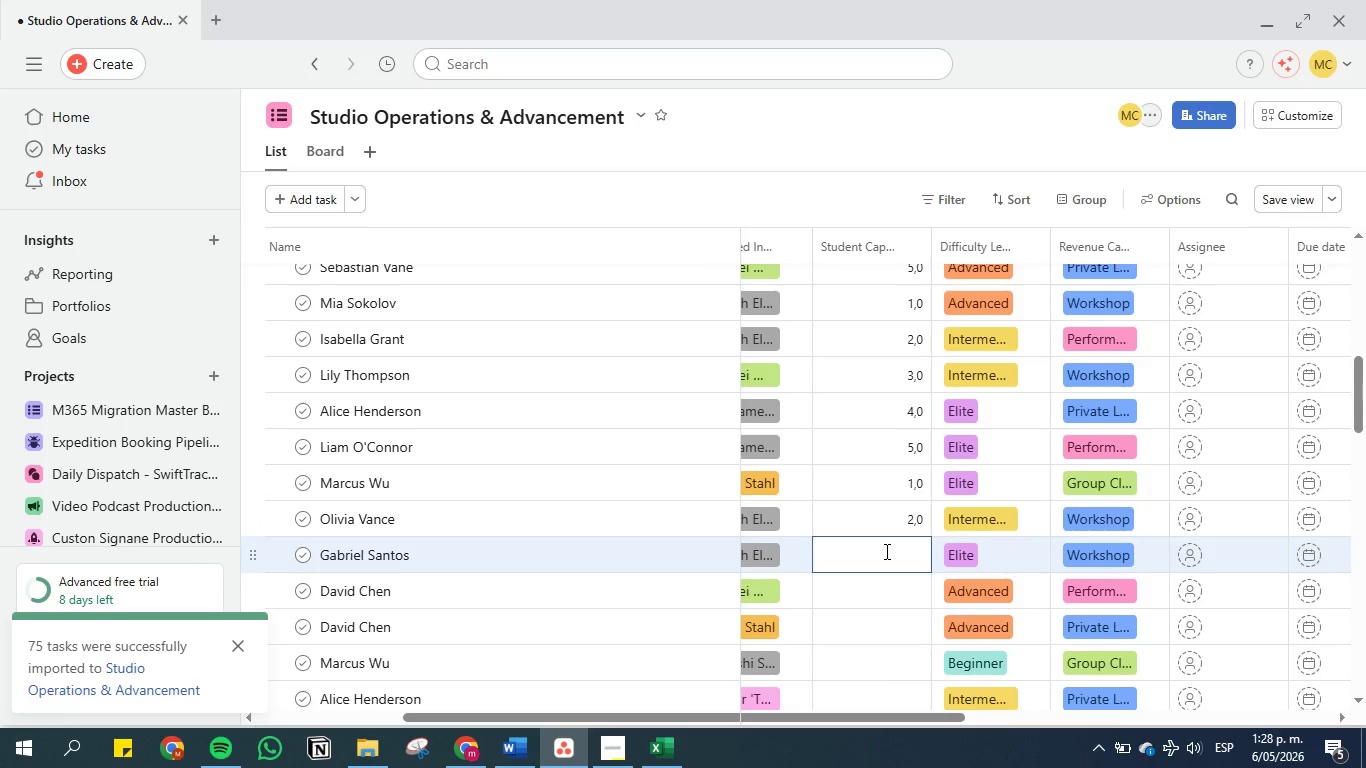 
key(3)
 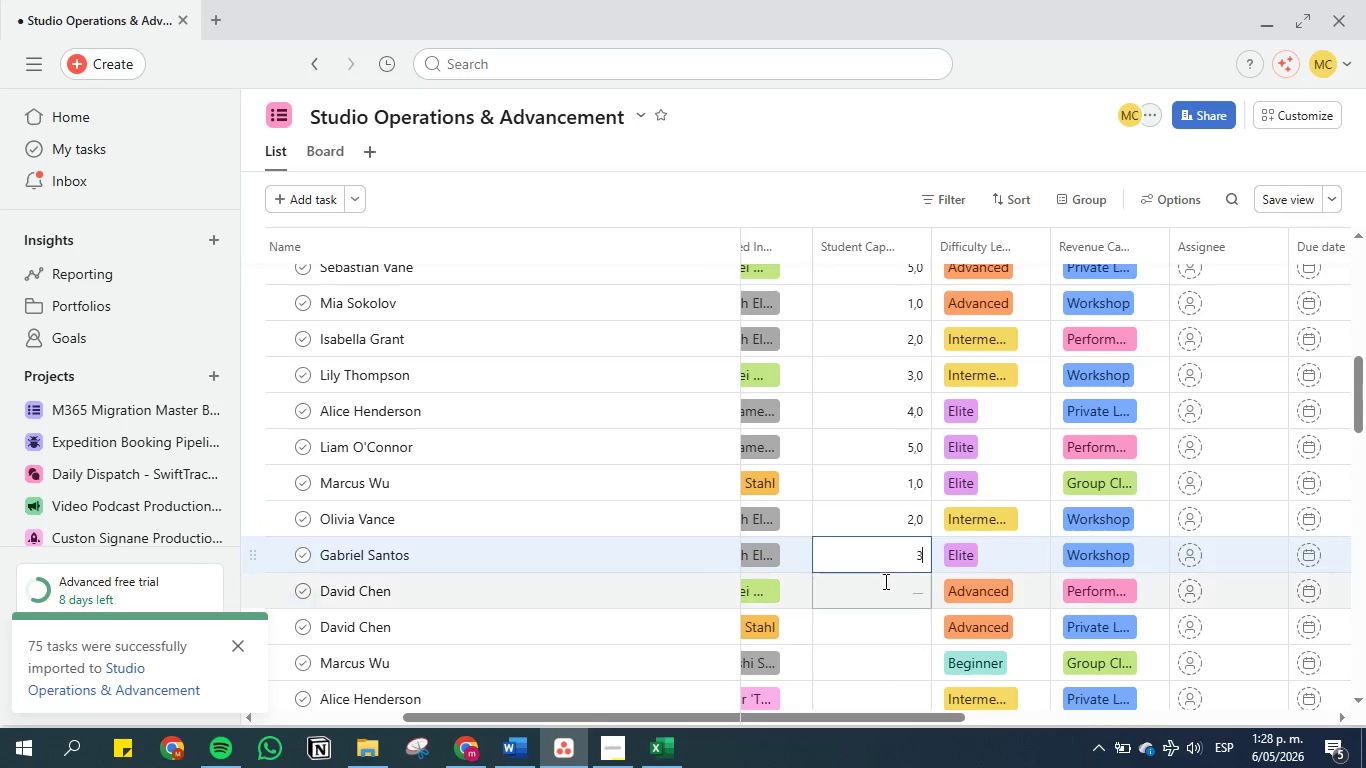 
left_click([884, 582])
 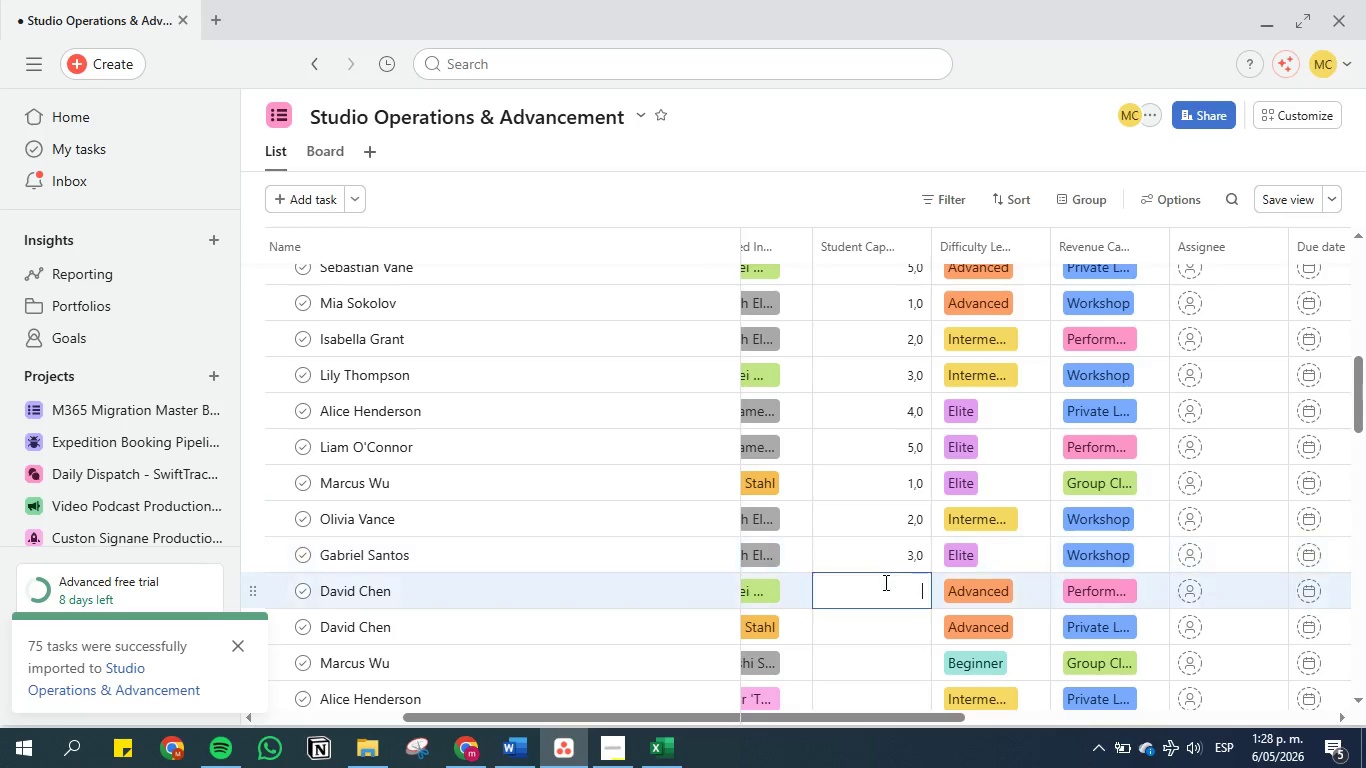 
key(4)
 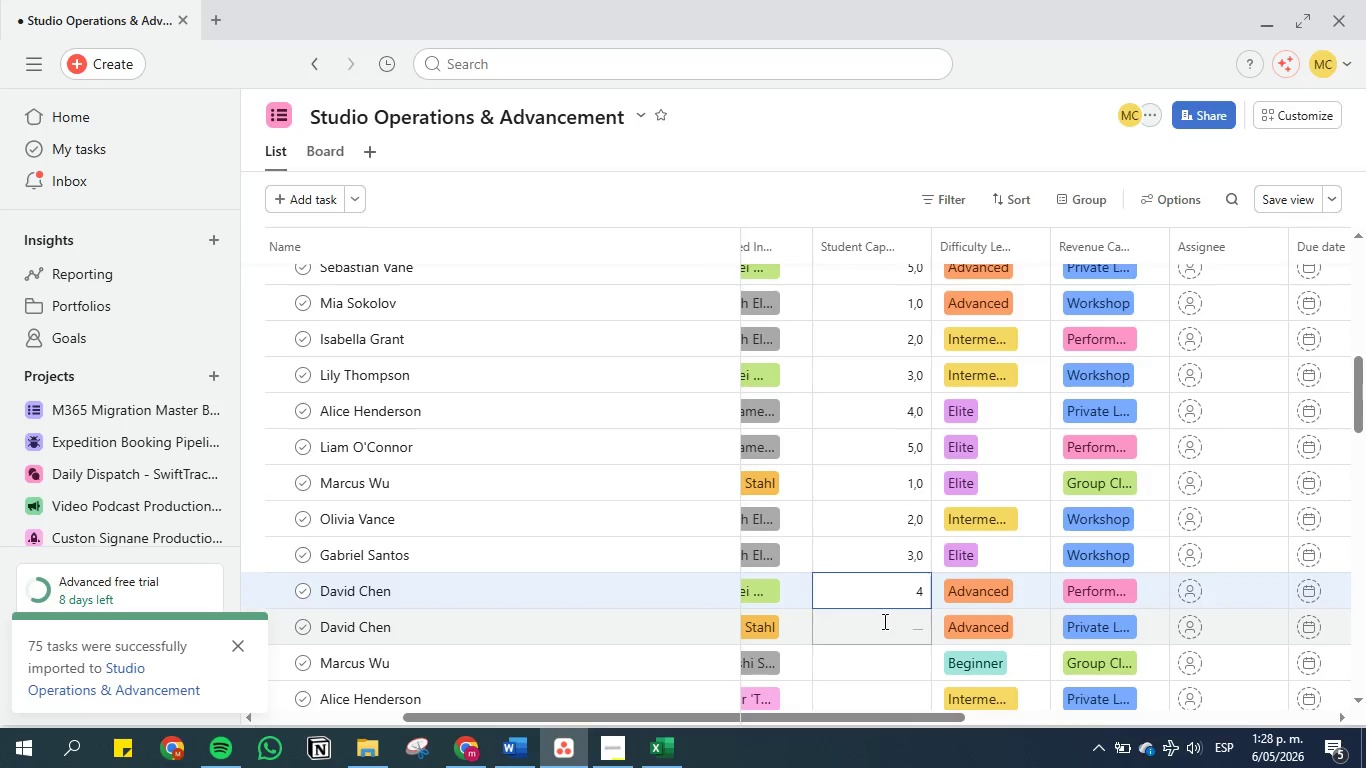 
left_click([884, 635])
 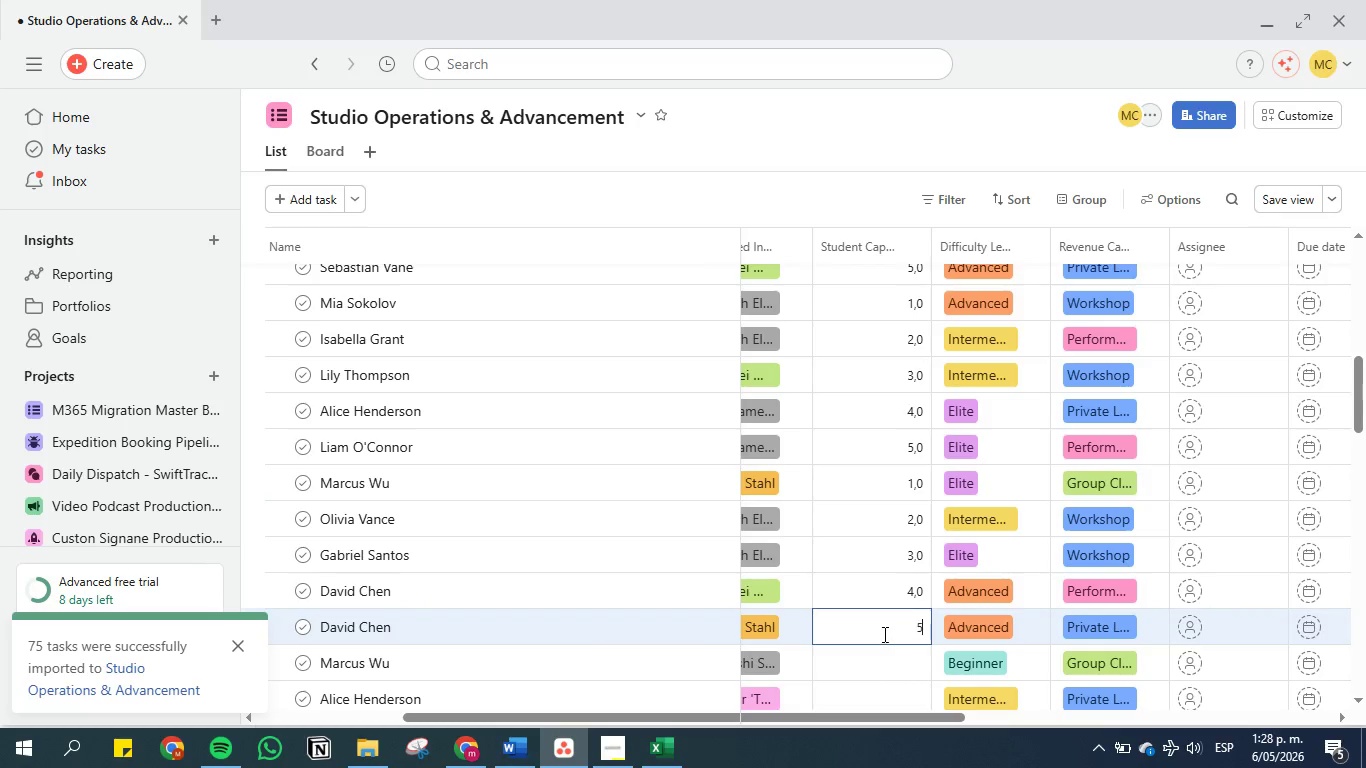 
key(5)
 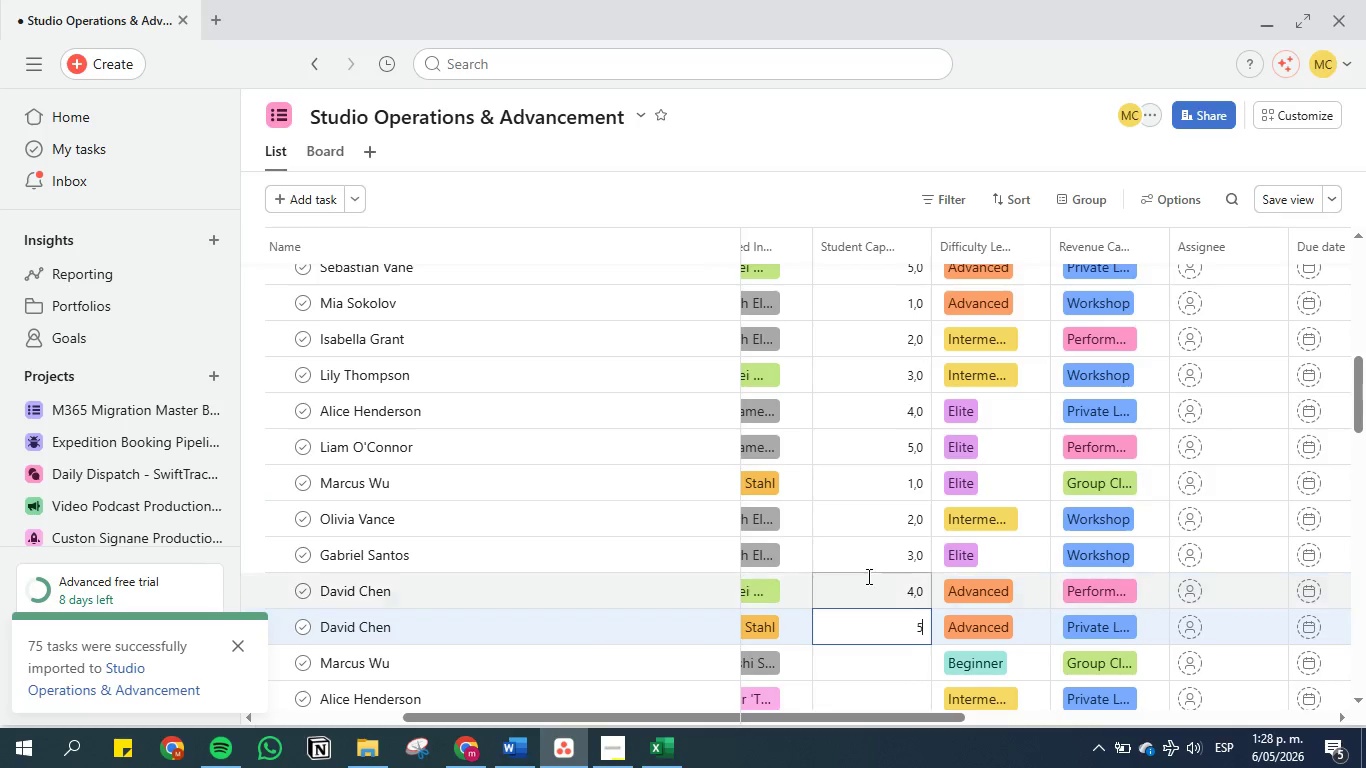 
scroll: coordinate [883, 455], scroll_direction: down, amount: 4.0
 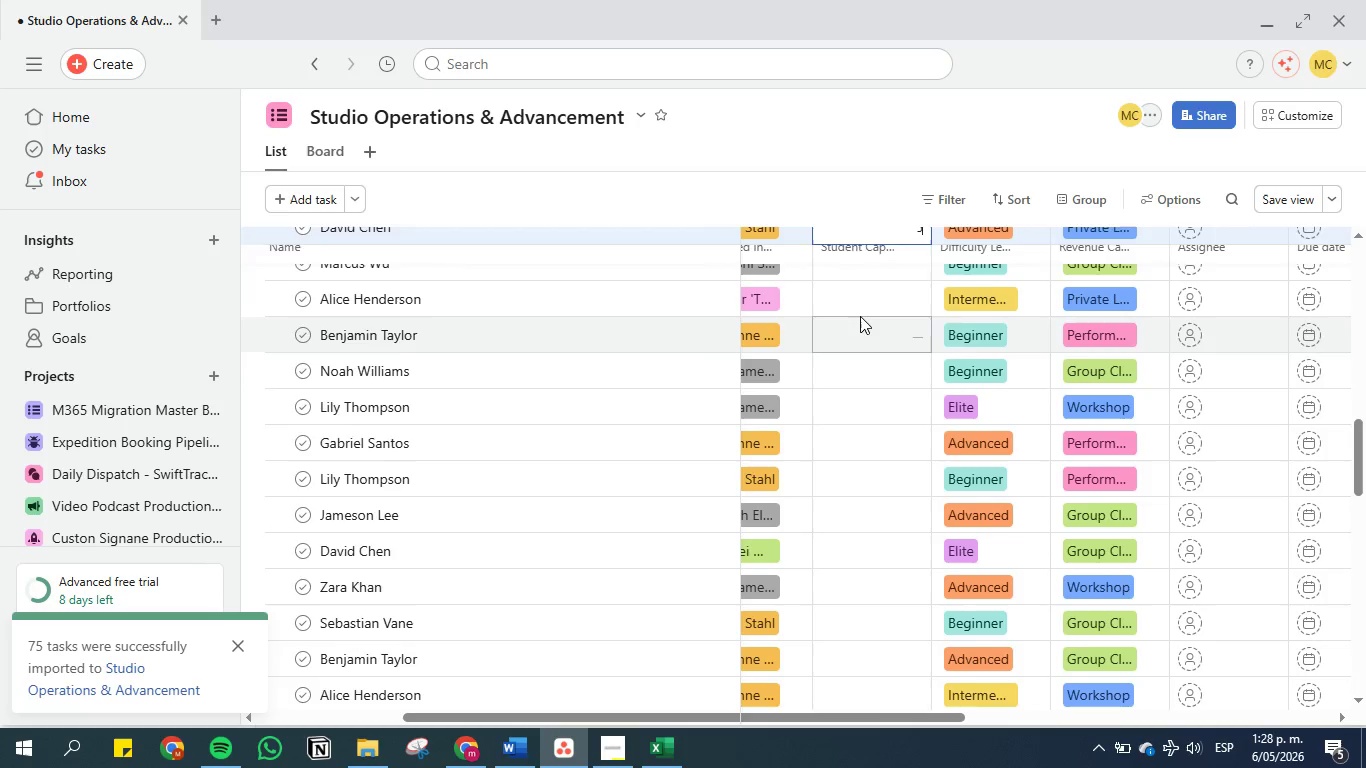 
scroll: coordinate [860, 316], scroll_direction: up, amount: 2.0
 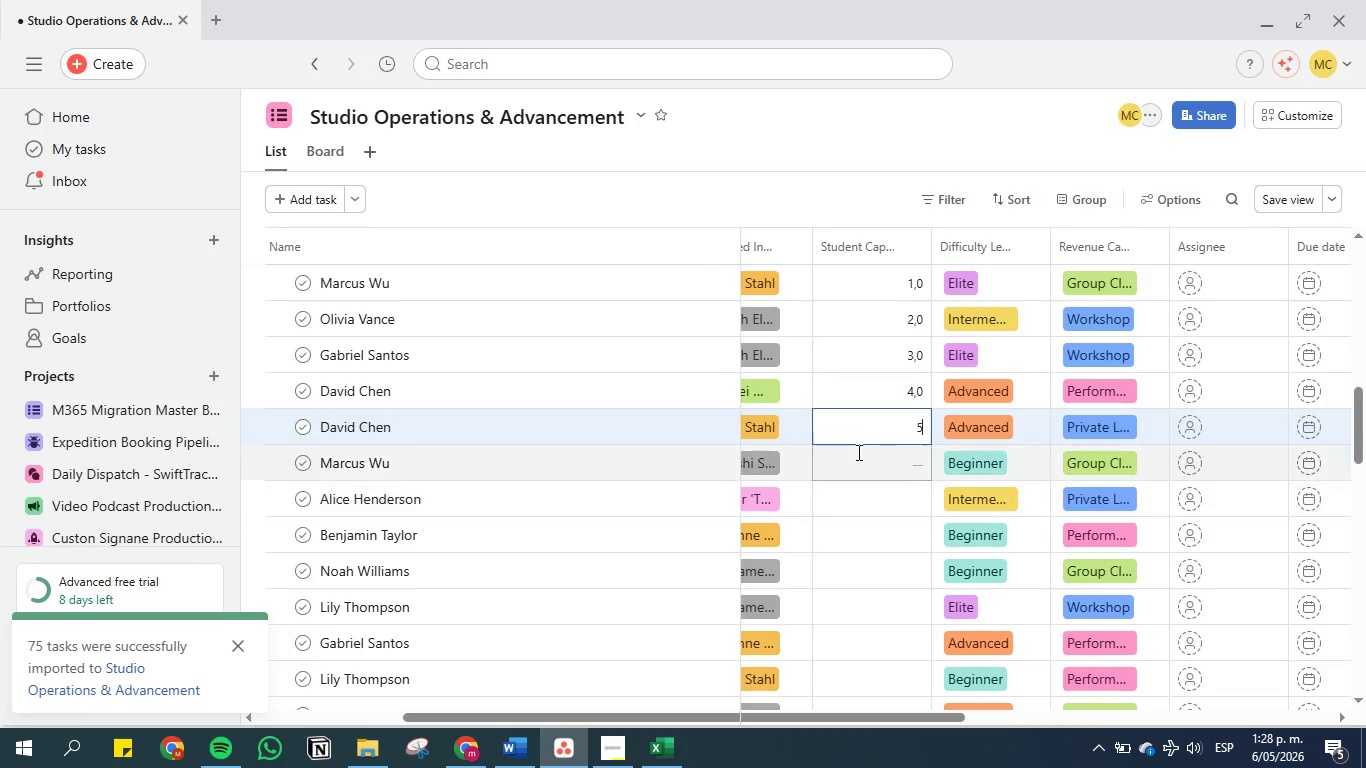 
left_click([857, 451])
 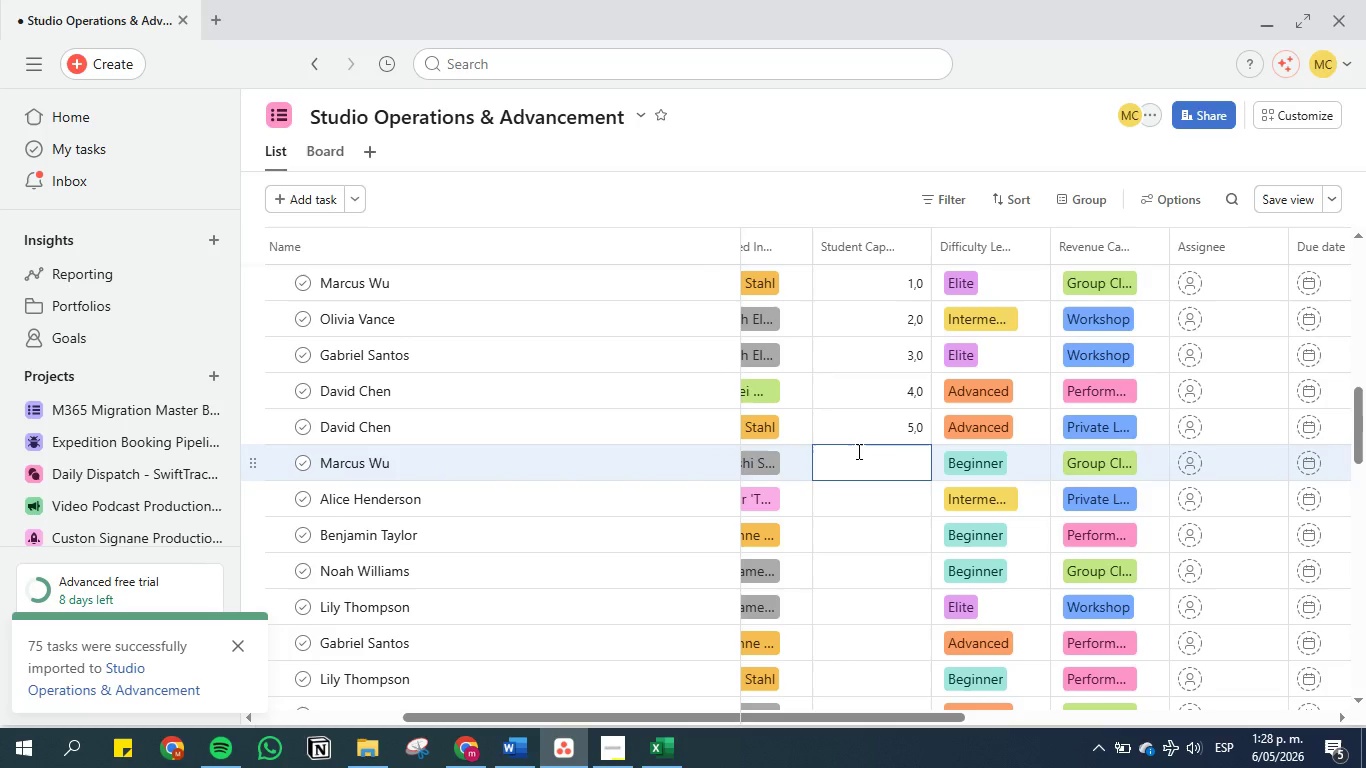 
key(1)
 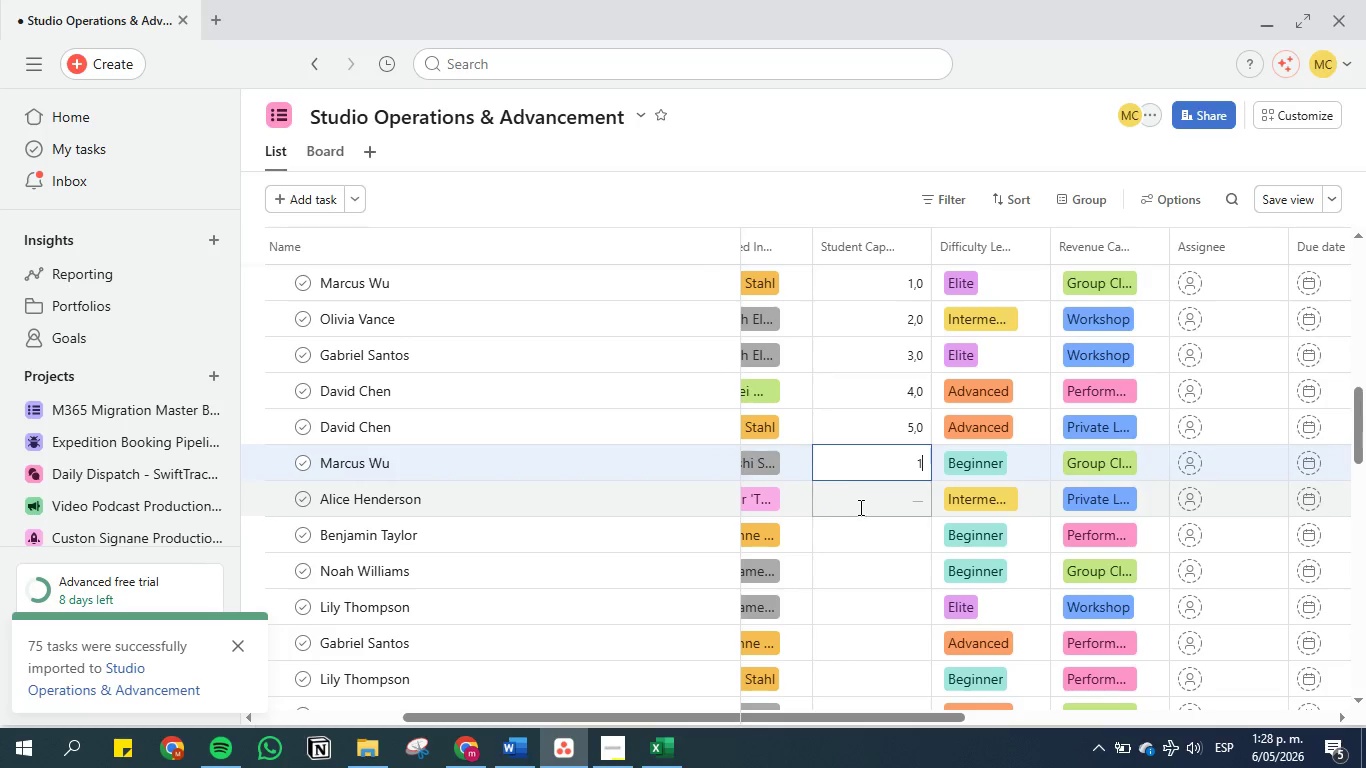 
left_click([859, 509])
 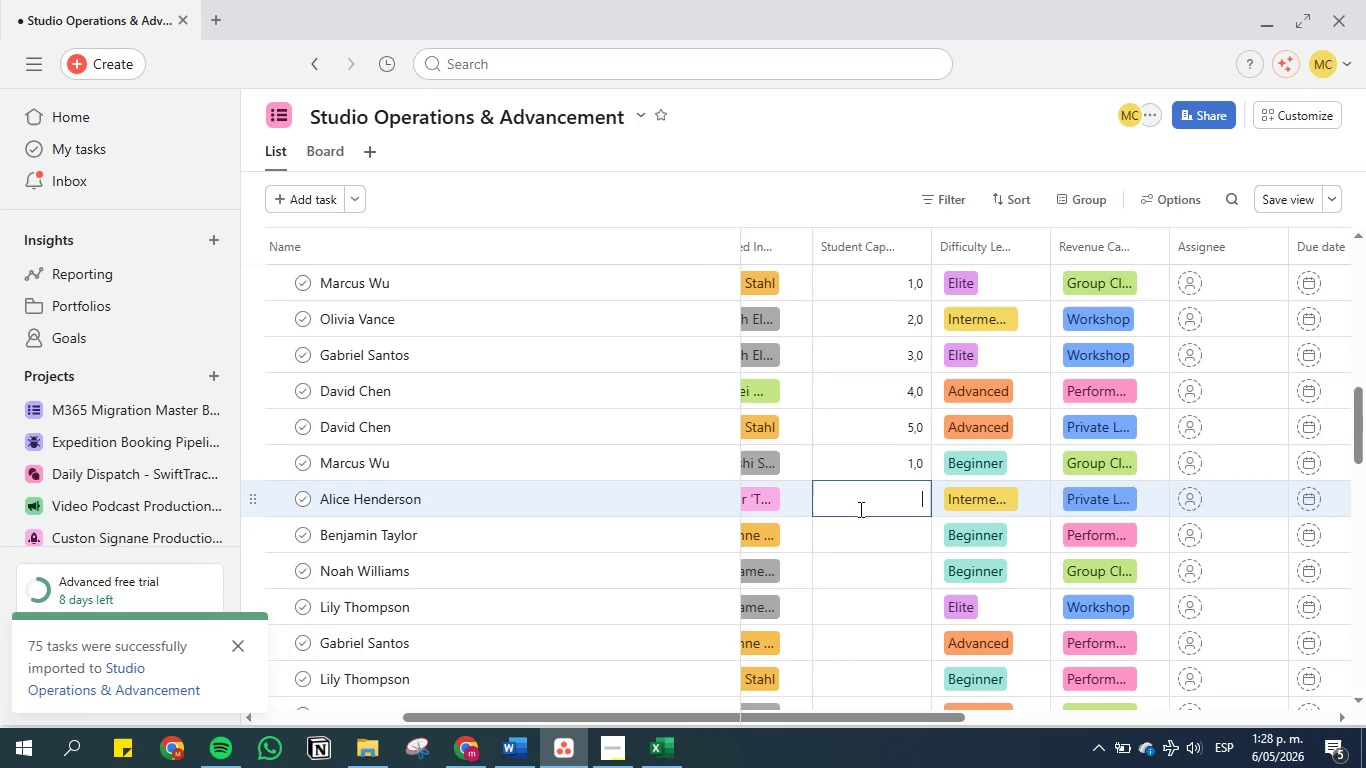 
key(2)
 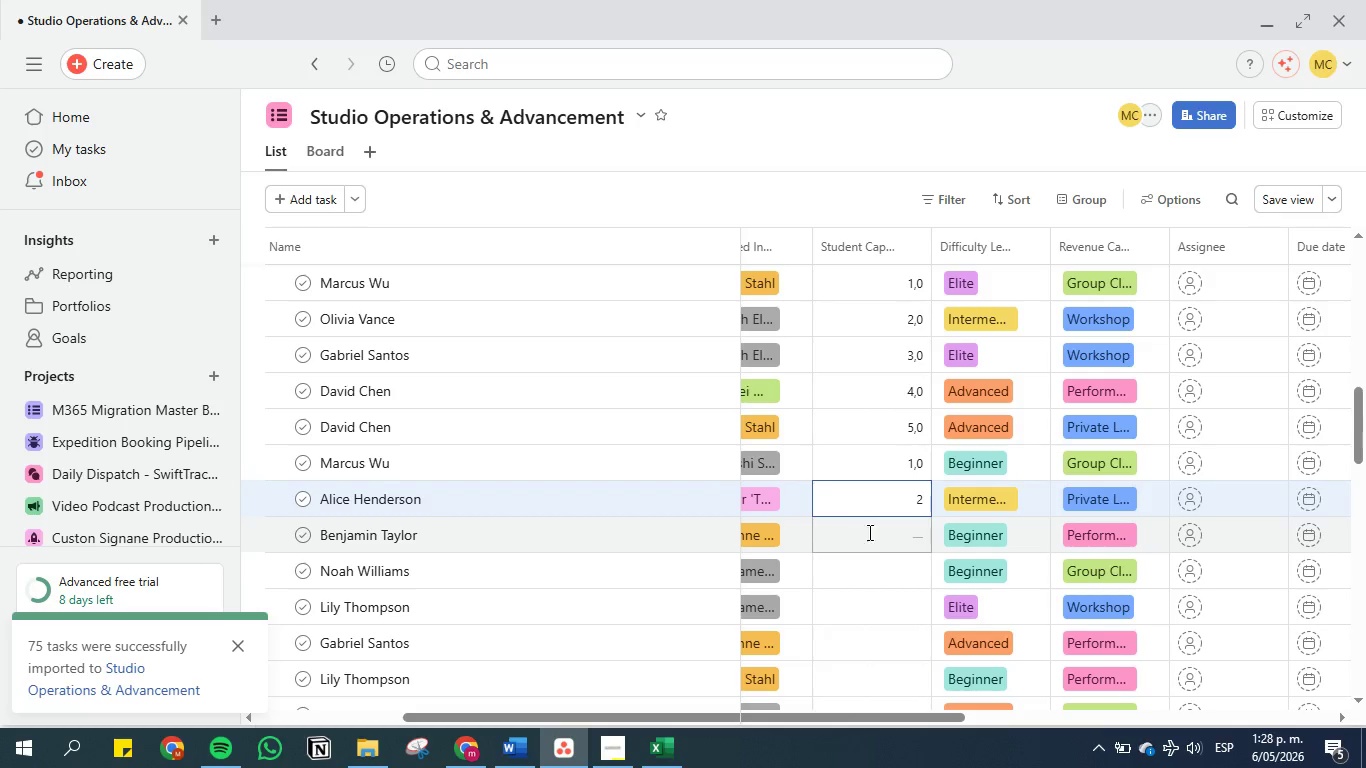 
left_click([872, 545])
 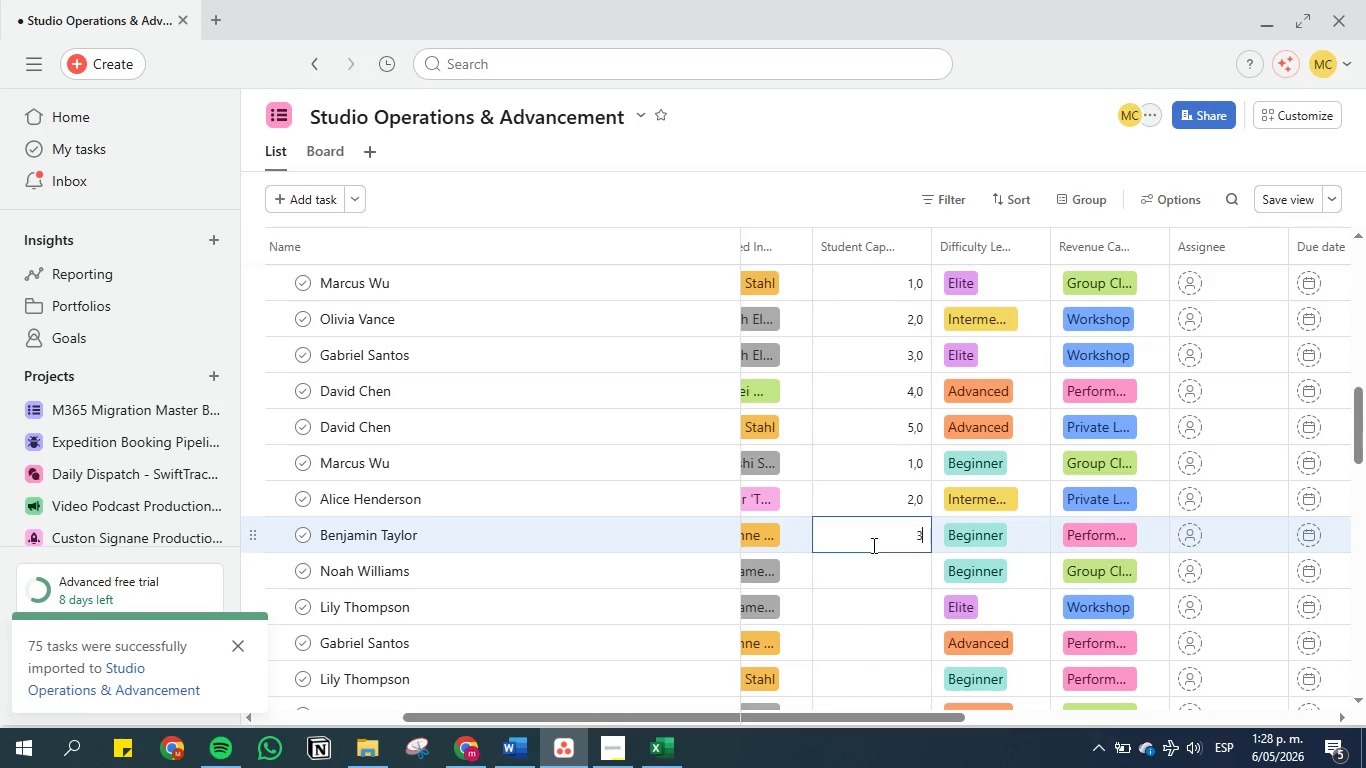 
key(3)
 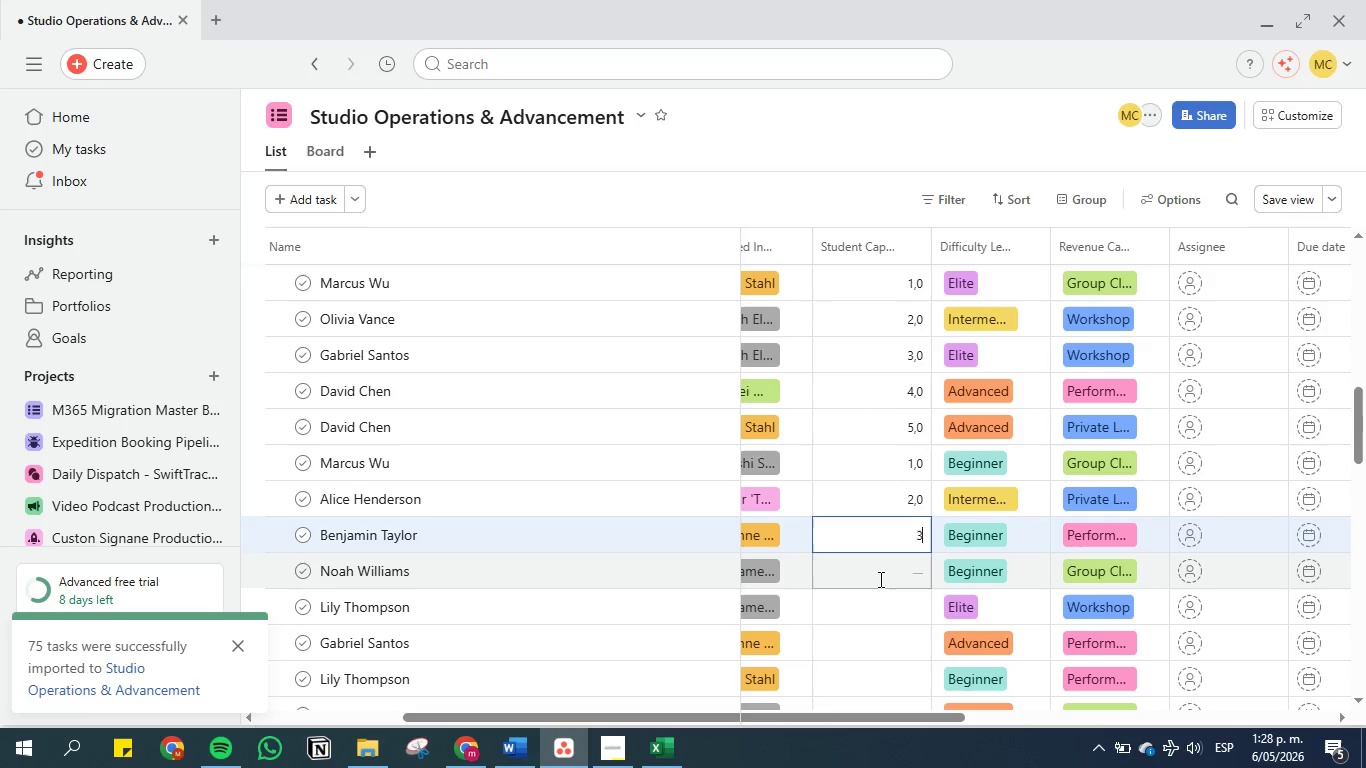 
left_click([879, 579])
 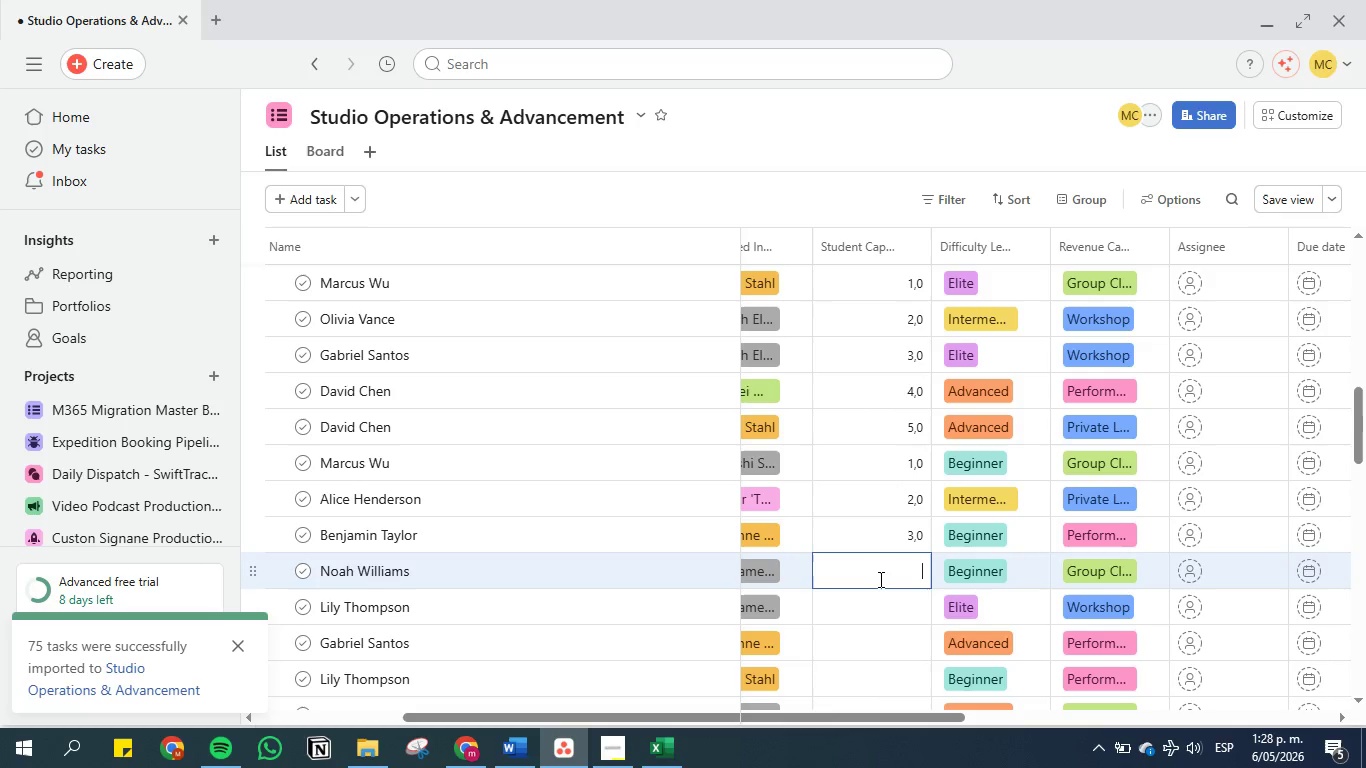 
key(4)
 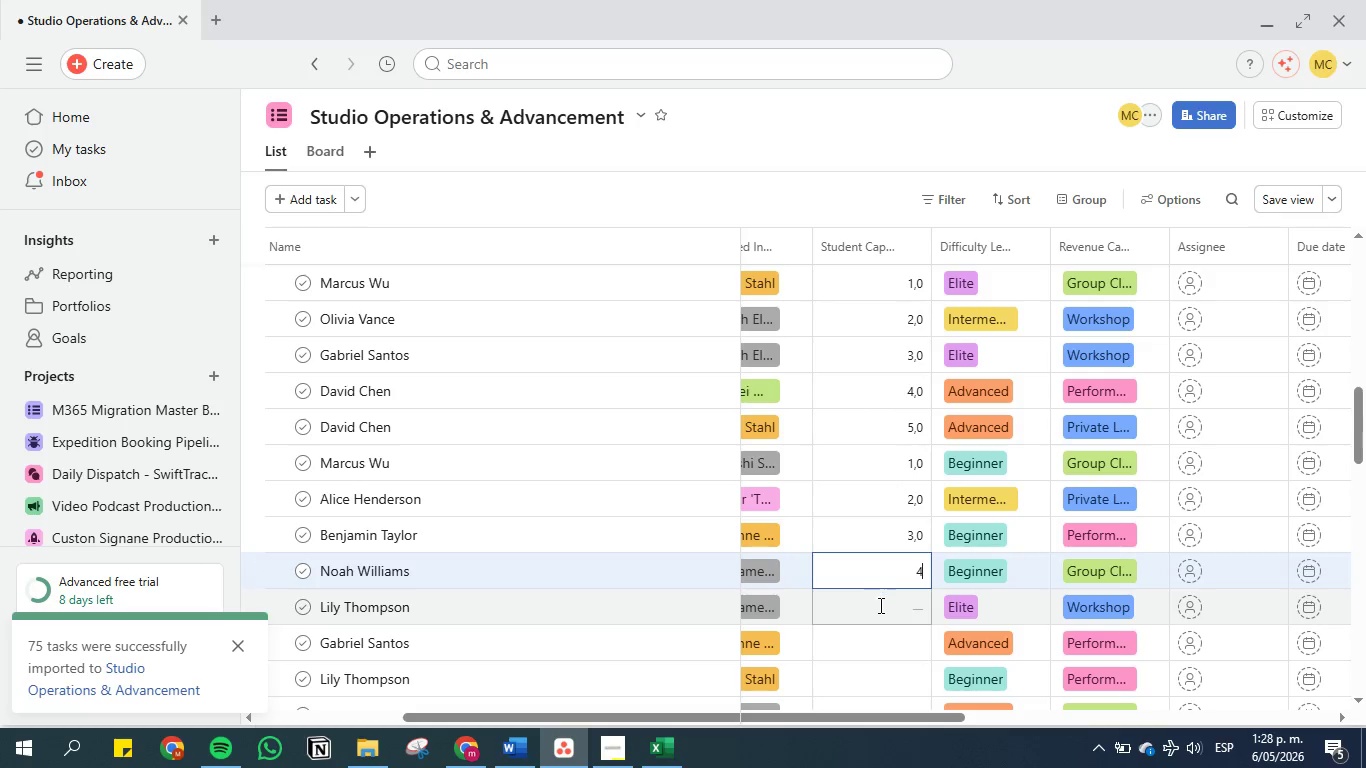 
left_click([879, 607])
 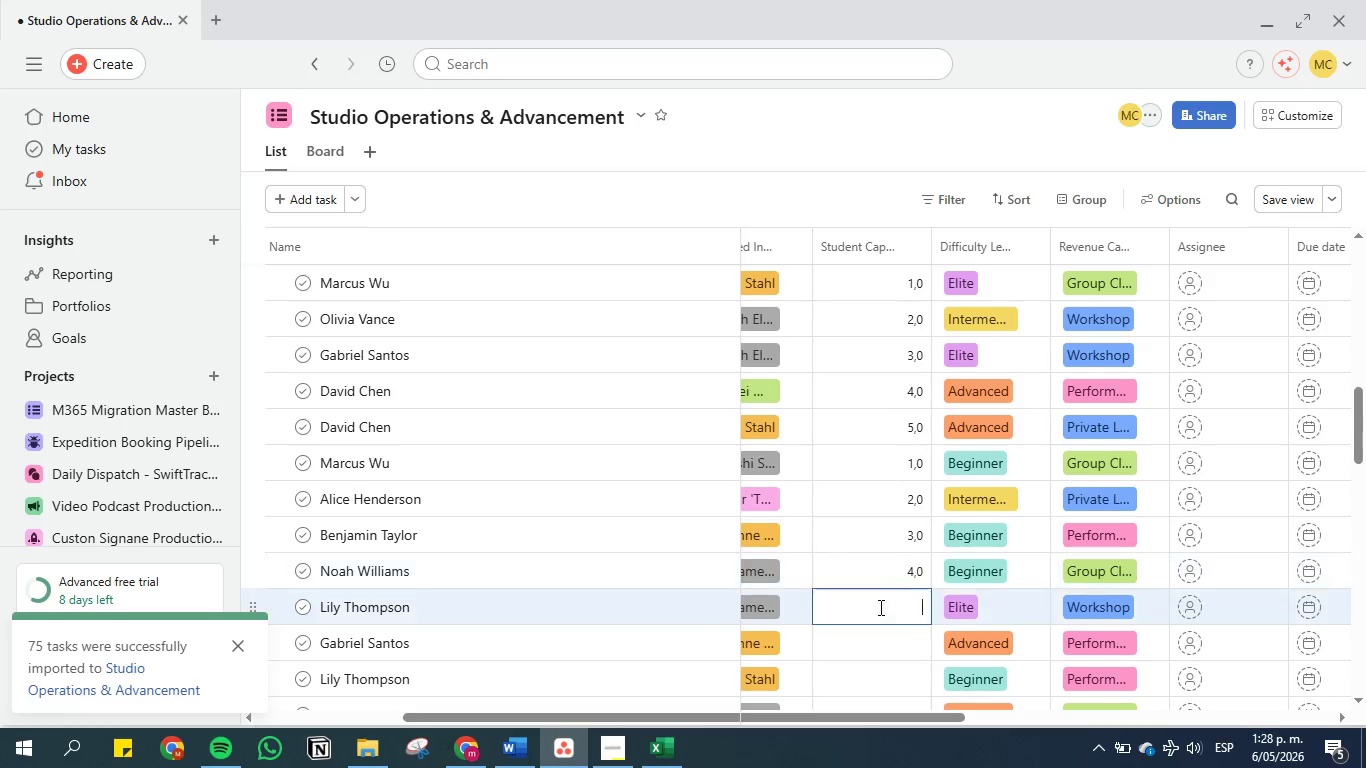 
key(5)
 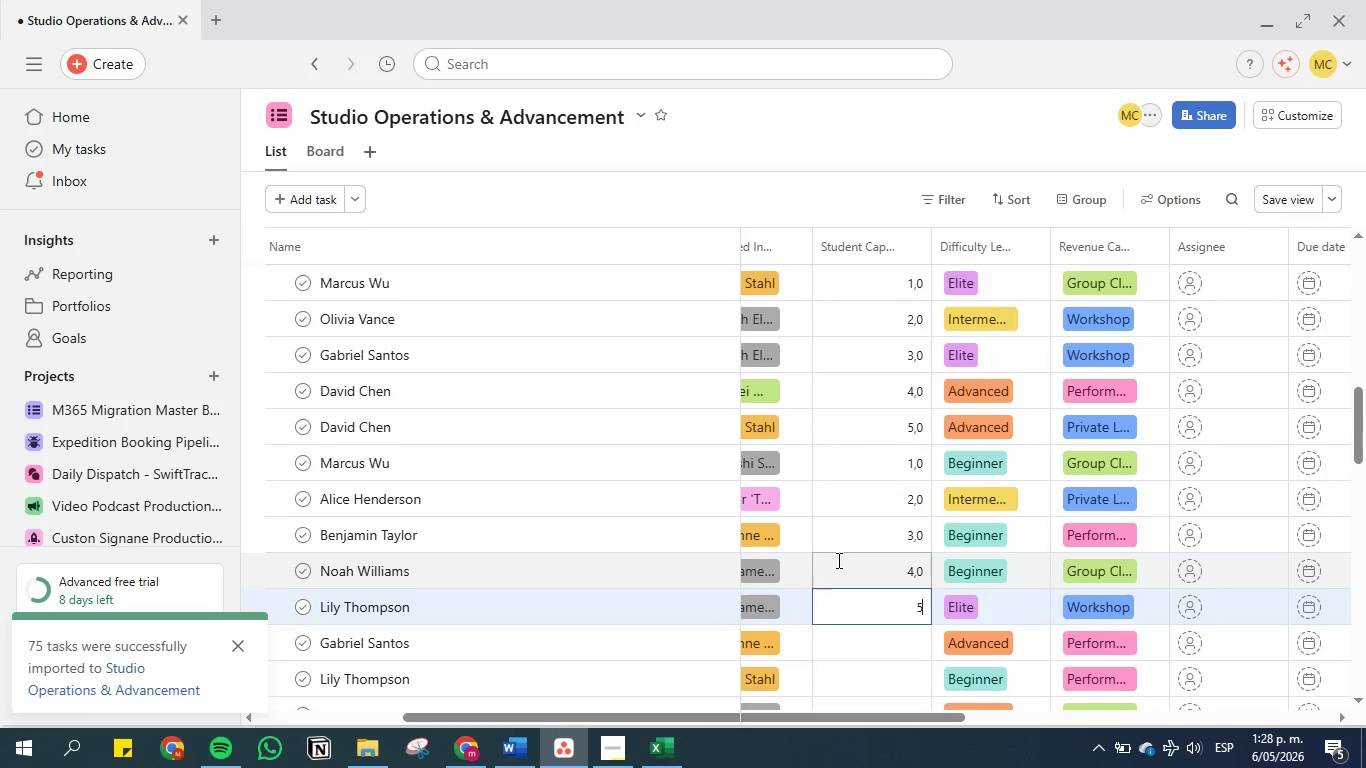 
scroll: coordinate [860, 513], scroll_direction: down, amount: 2.0
 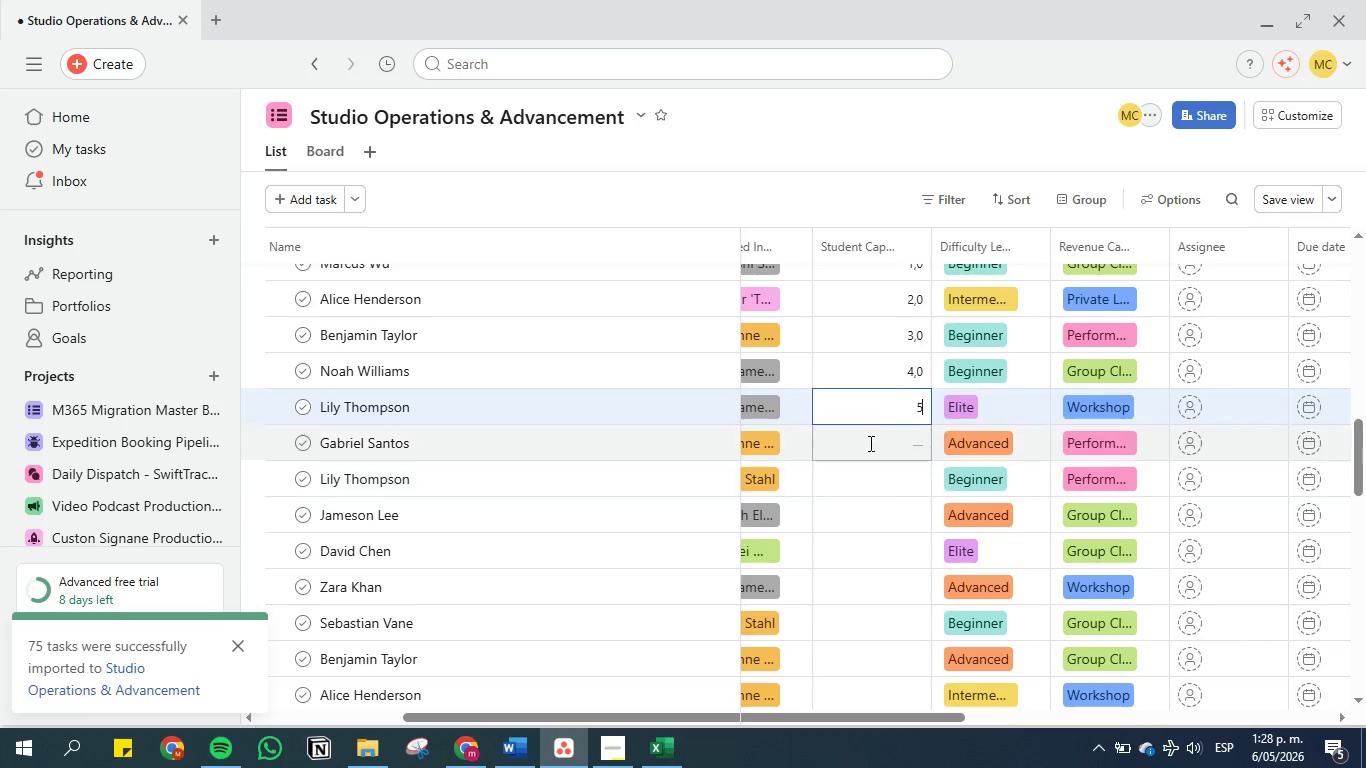 
left_click([869, 437])
 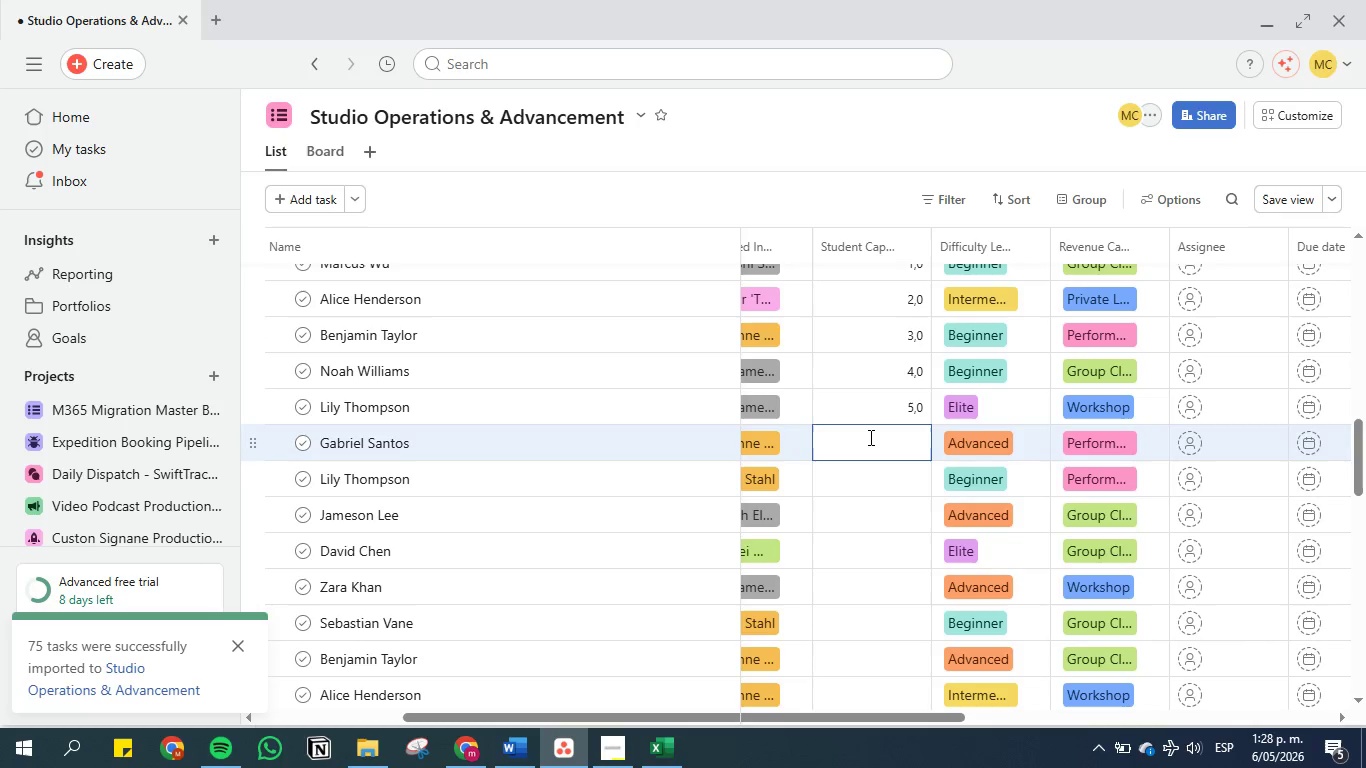 
key(1)
 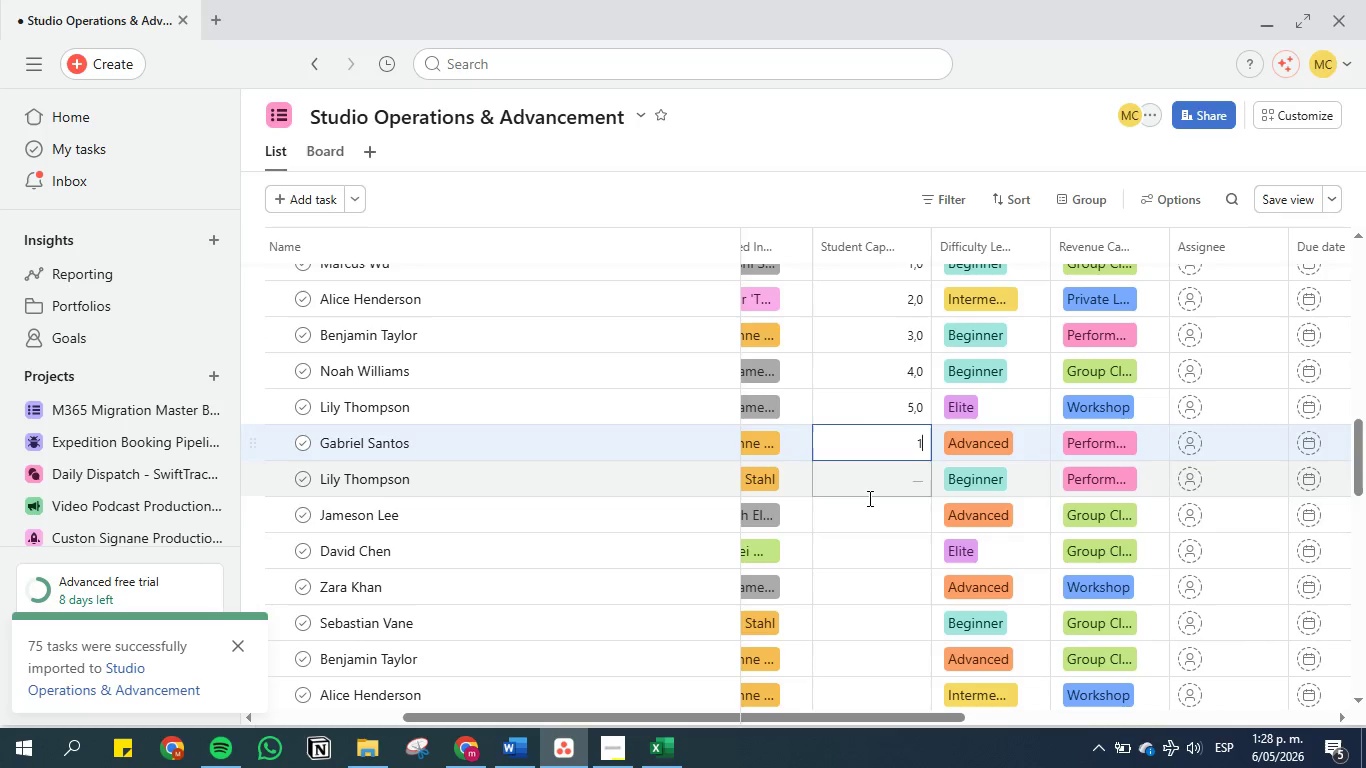 
left_click([868, 499])
 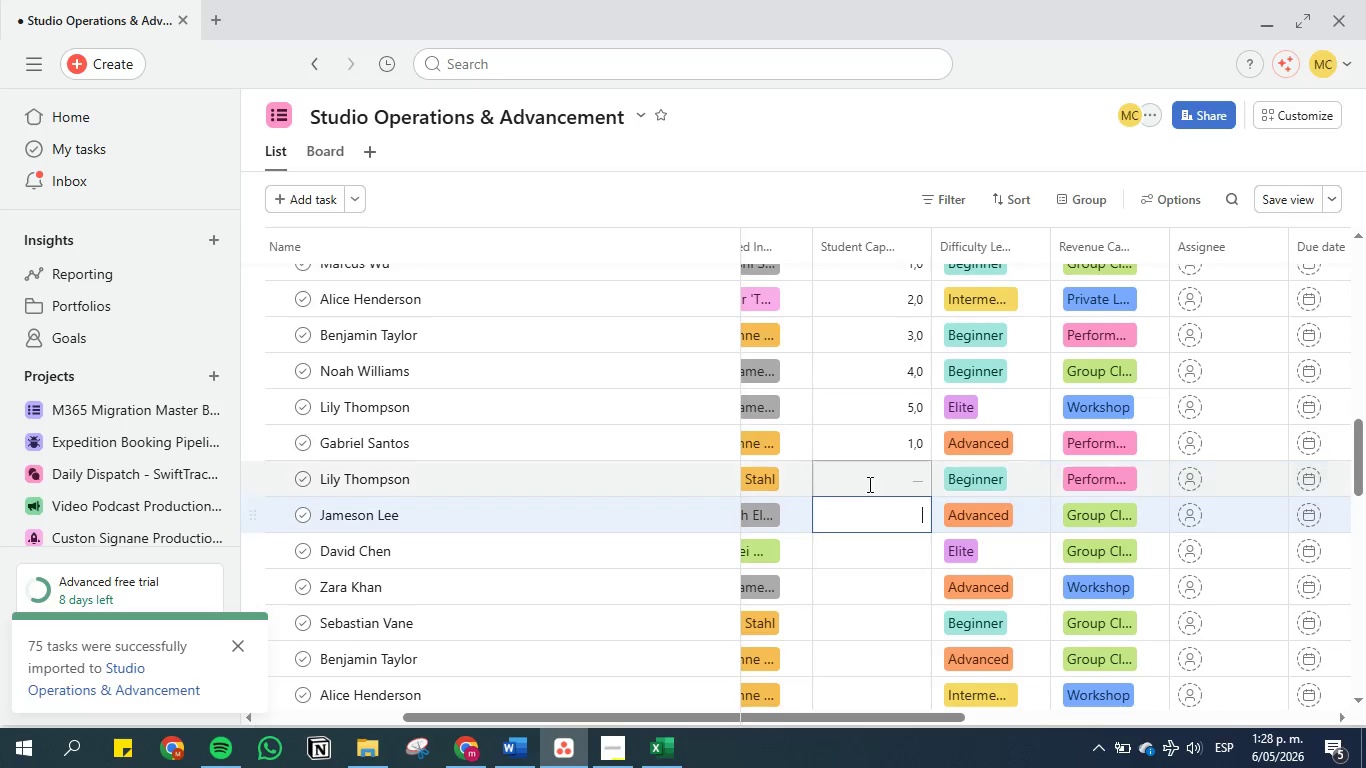 
left_click([868, 483])
 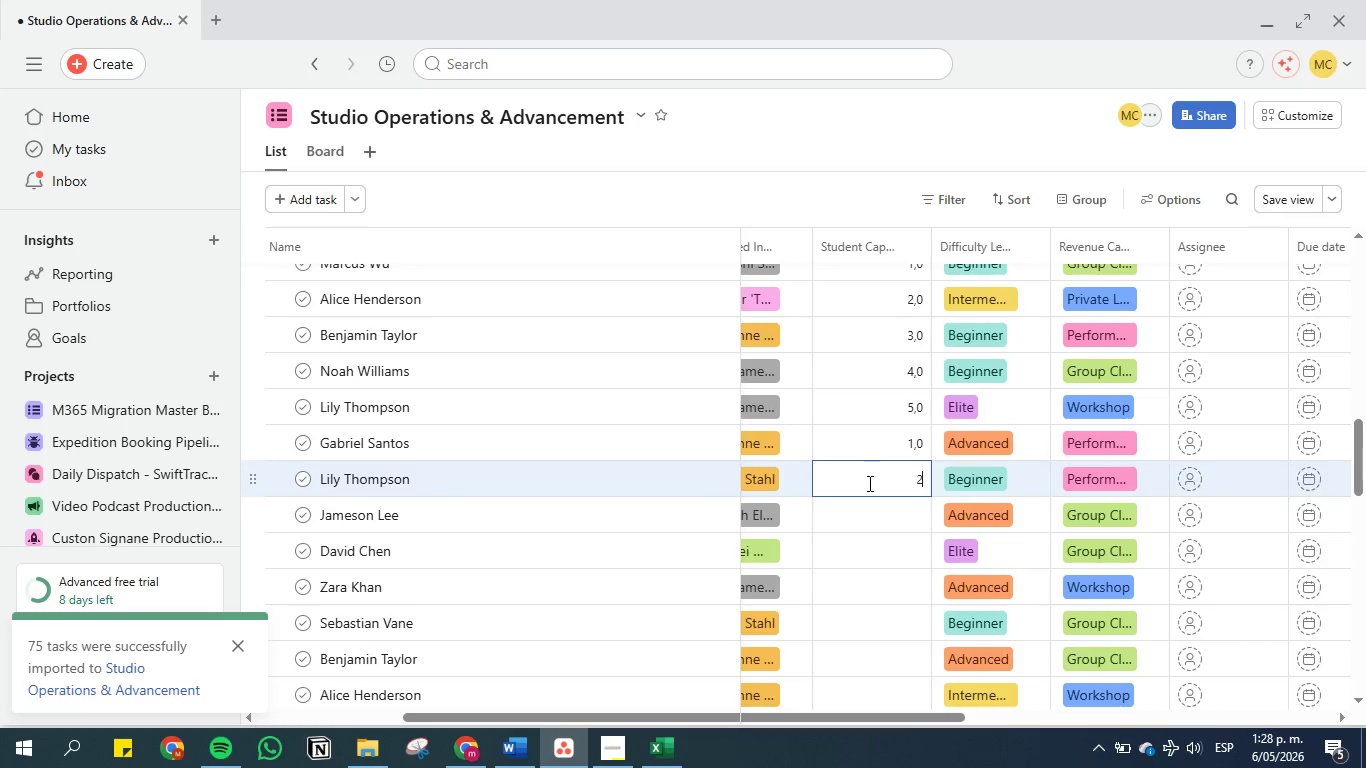 
key(2)
 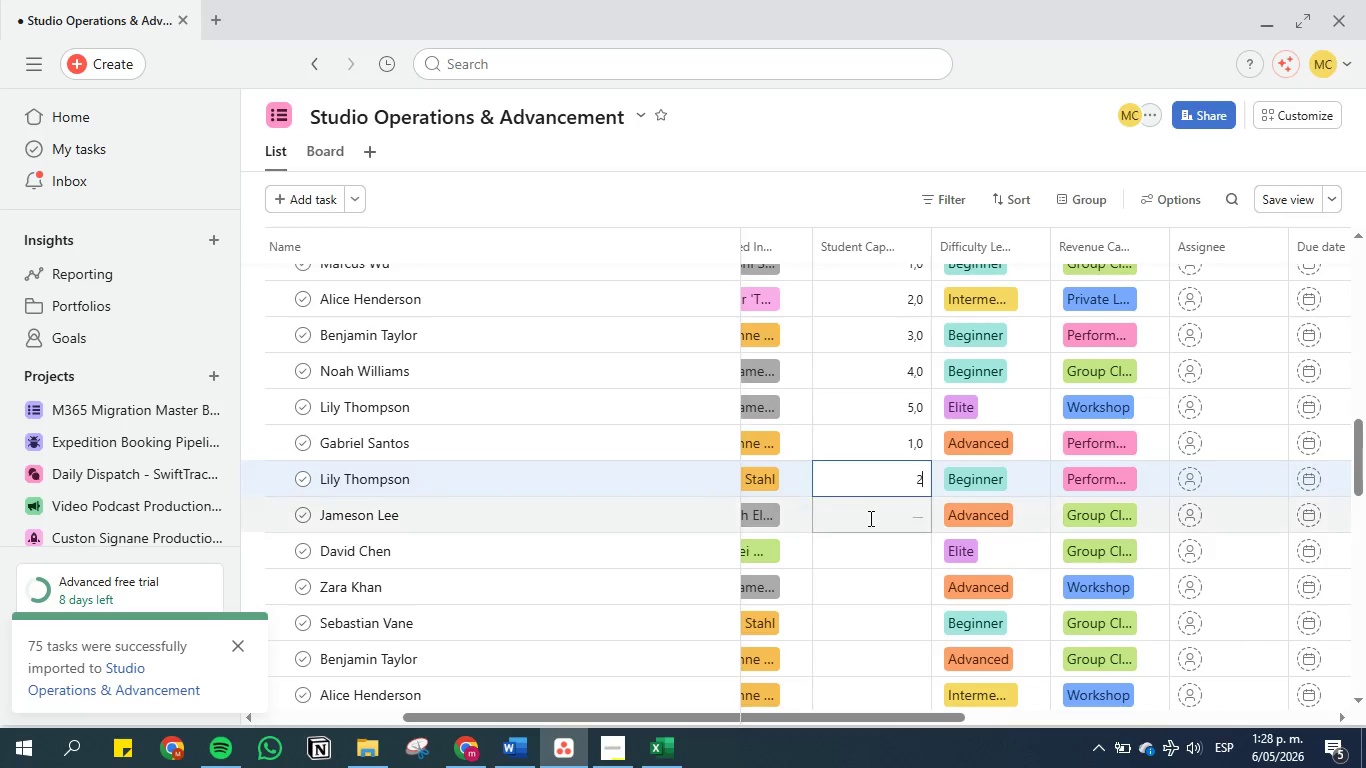 
left_click([869, 518])
 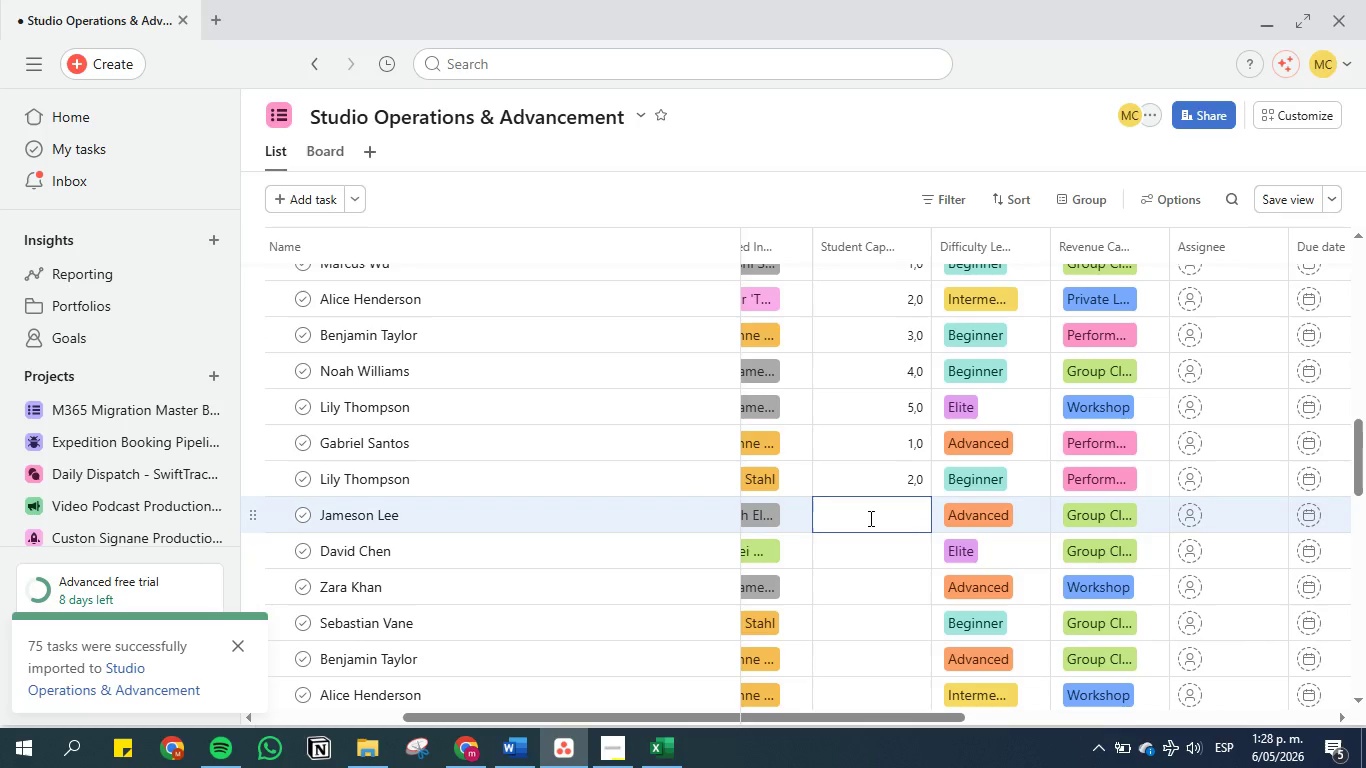 
key(3)
 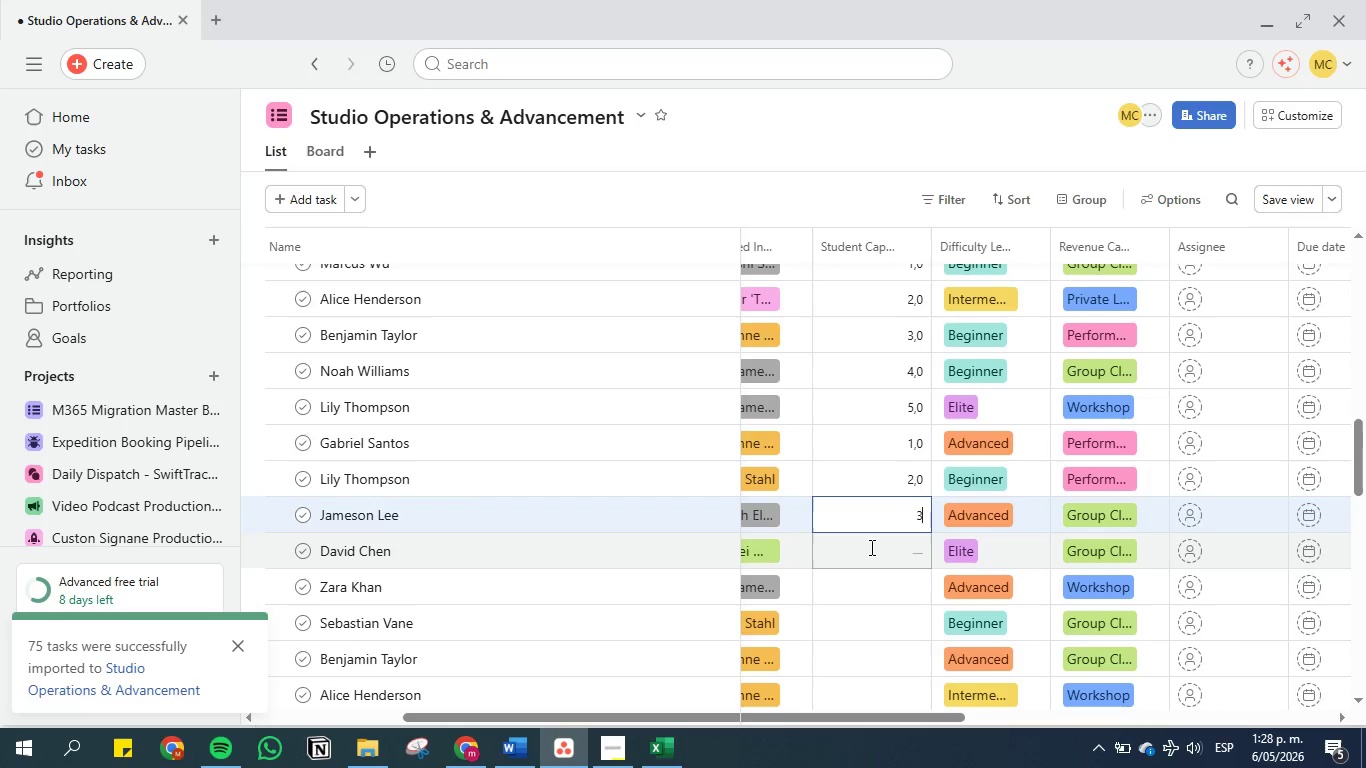 
left_click([870, 547])
 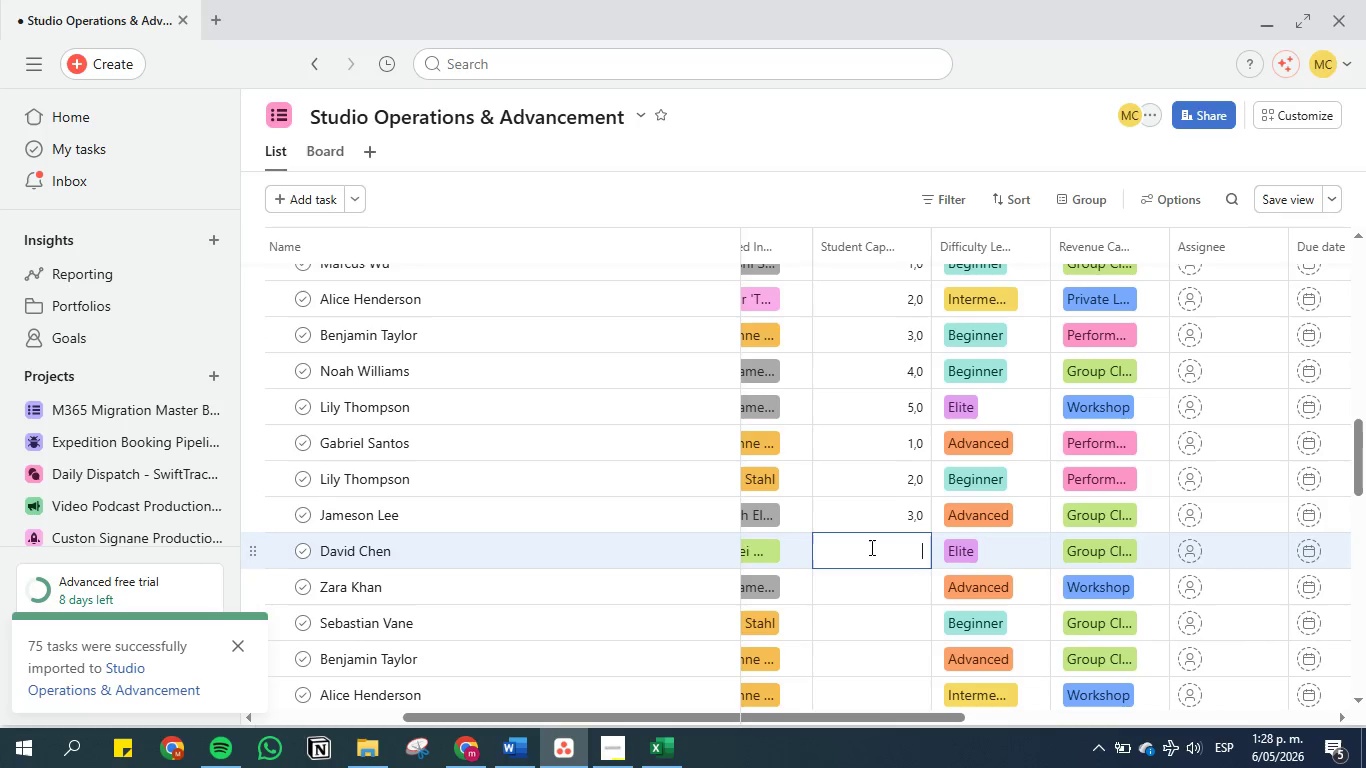 
key(4)
 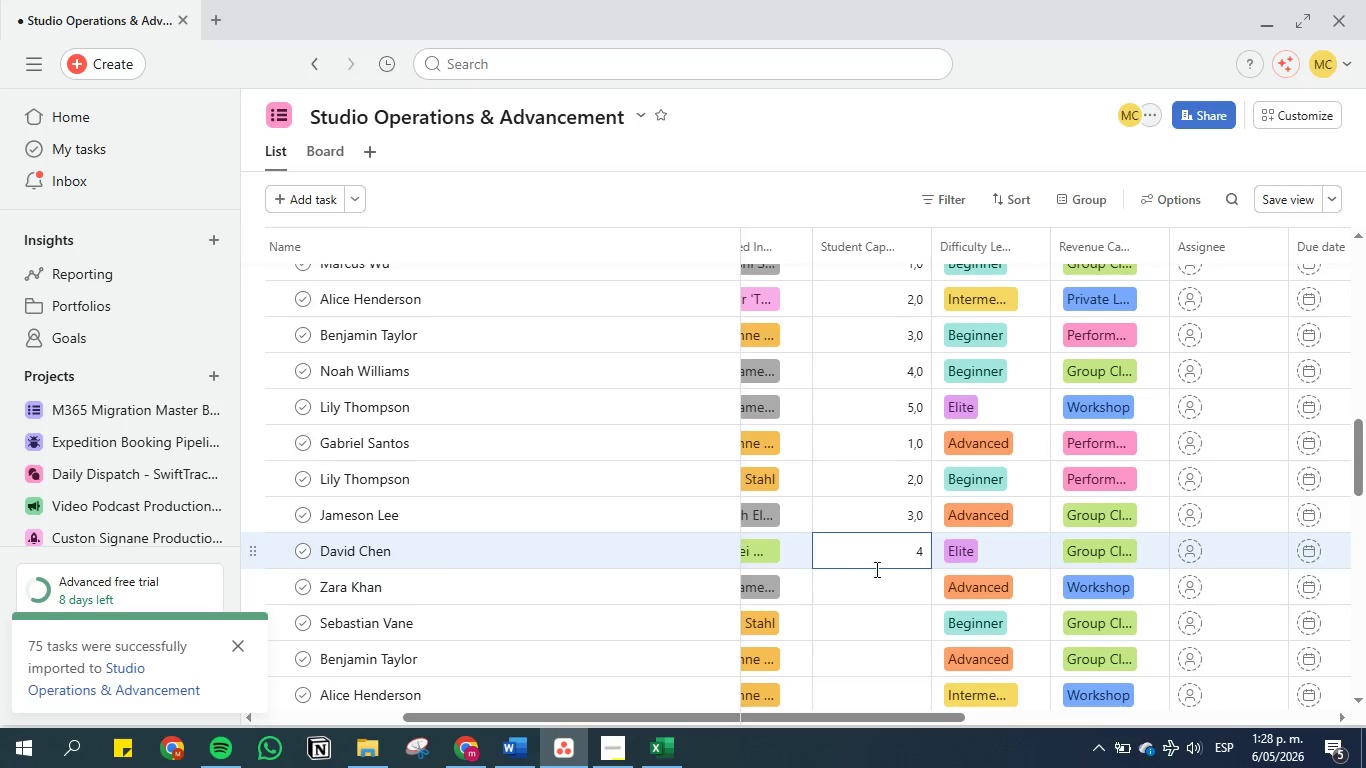 
left_click([871, 586])
 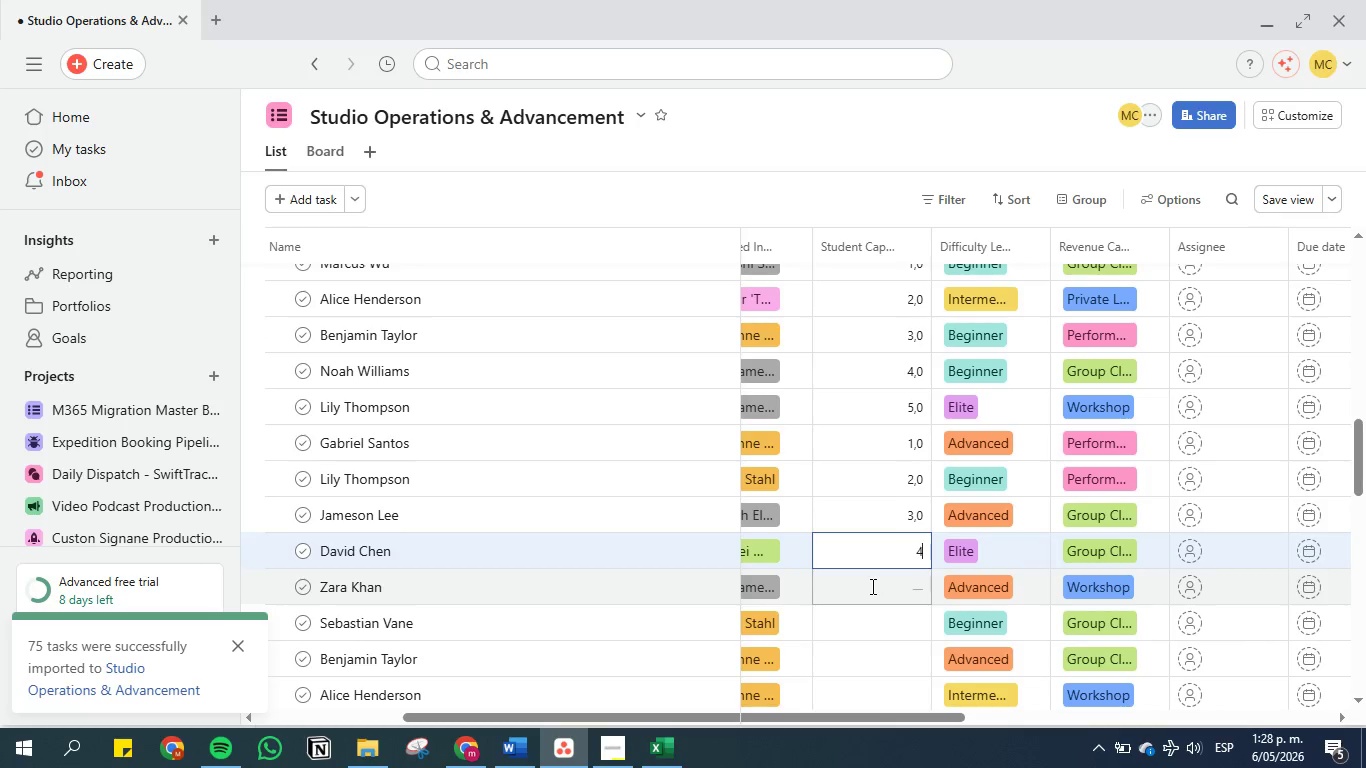 
key(5)
 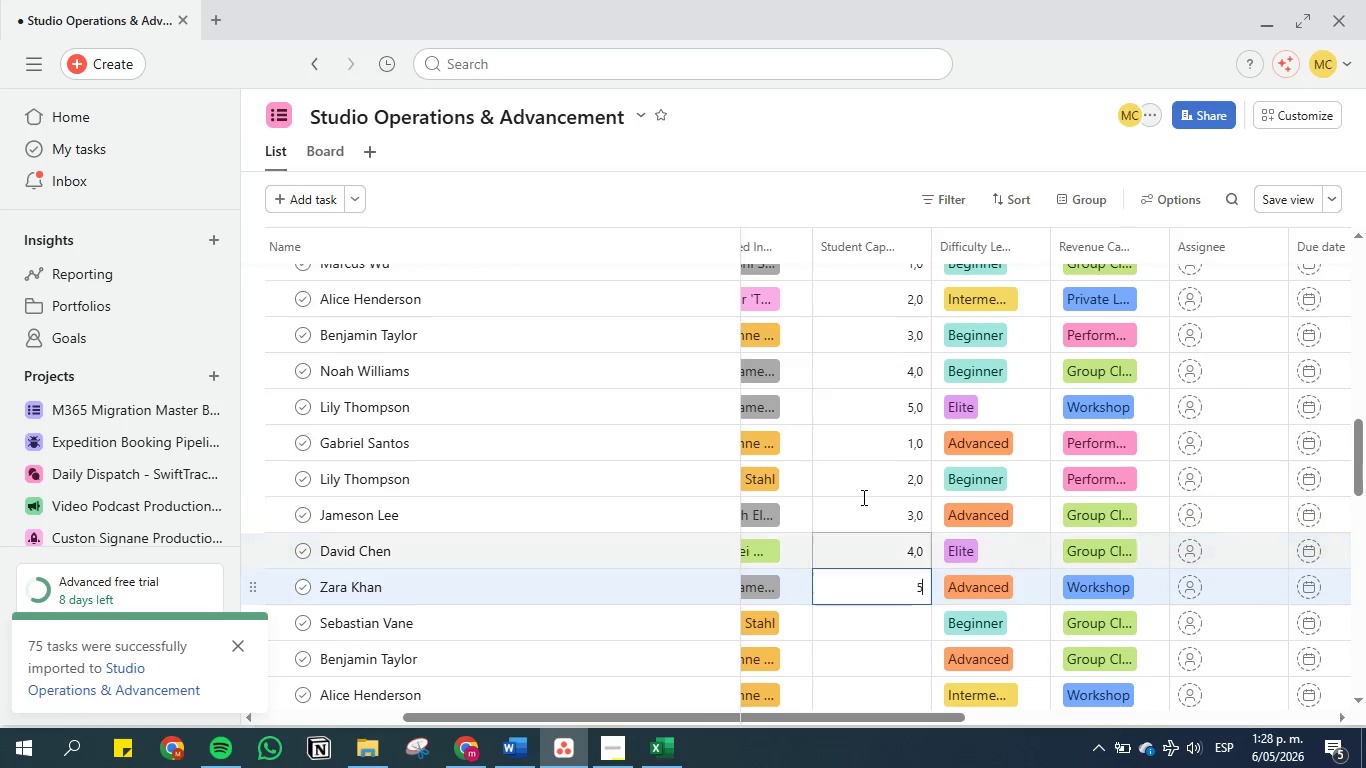 
scroll: coordinate [862, 487], scroll_direction: down, amount: 2.0
 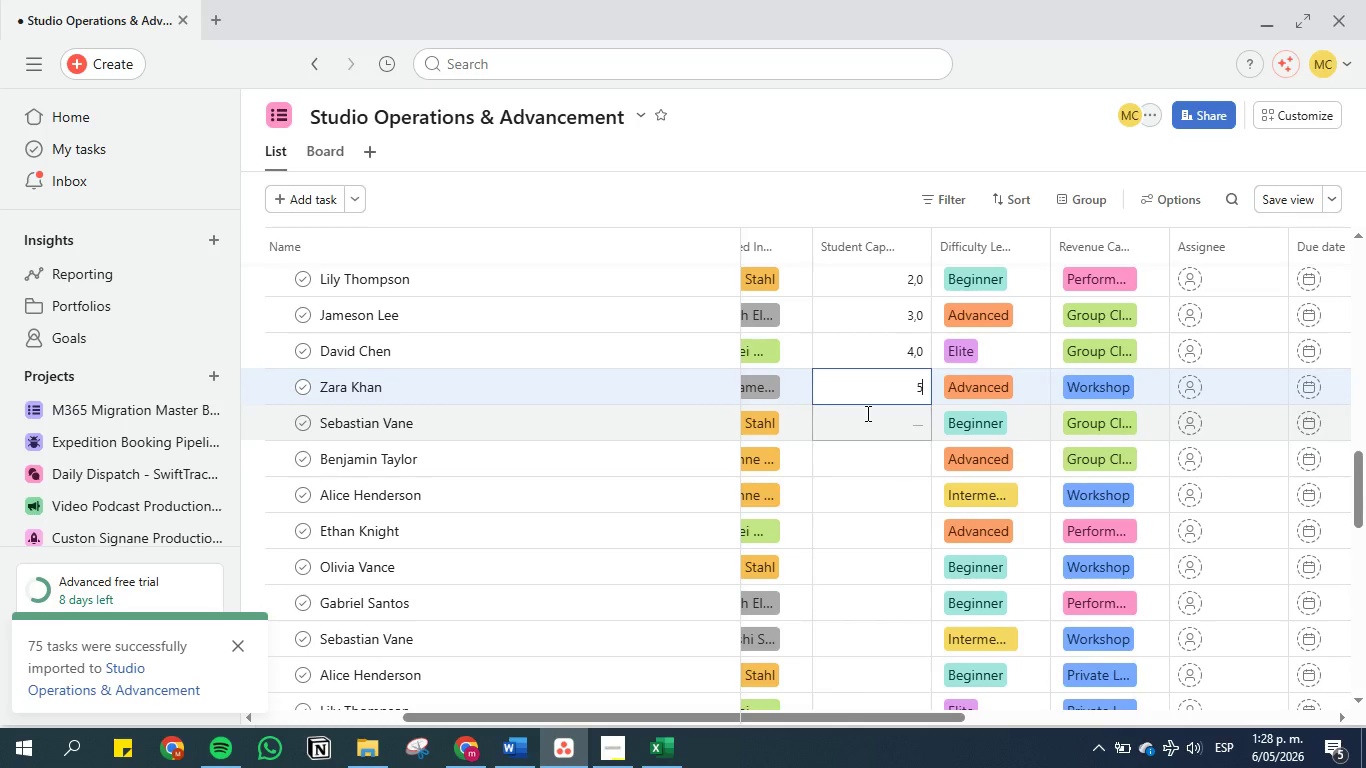 
left_click([866, 413])
 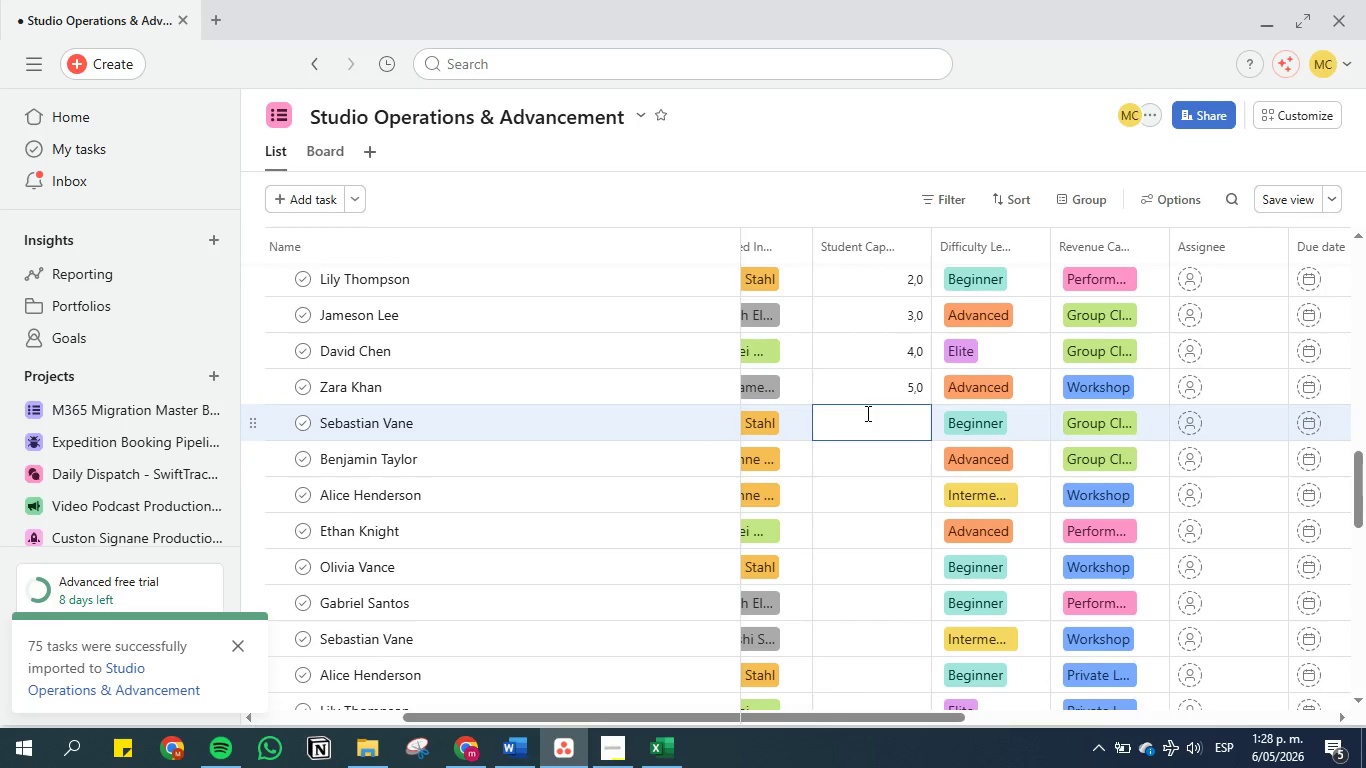 
key(1)
 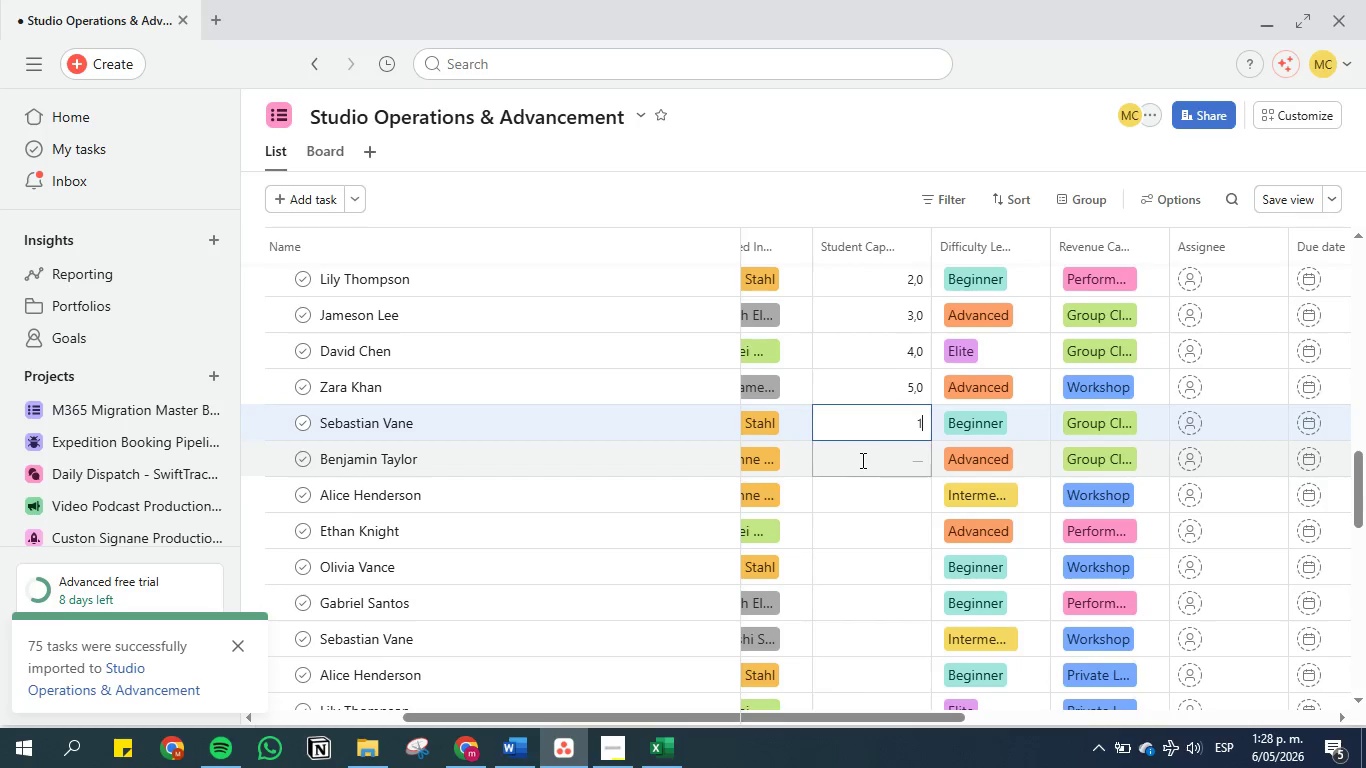 
left_click([861, 460])
 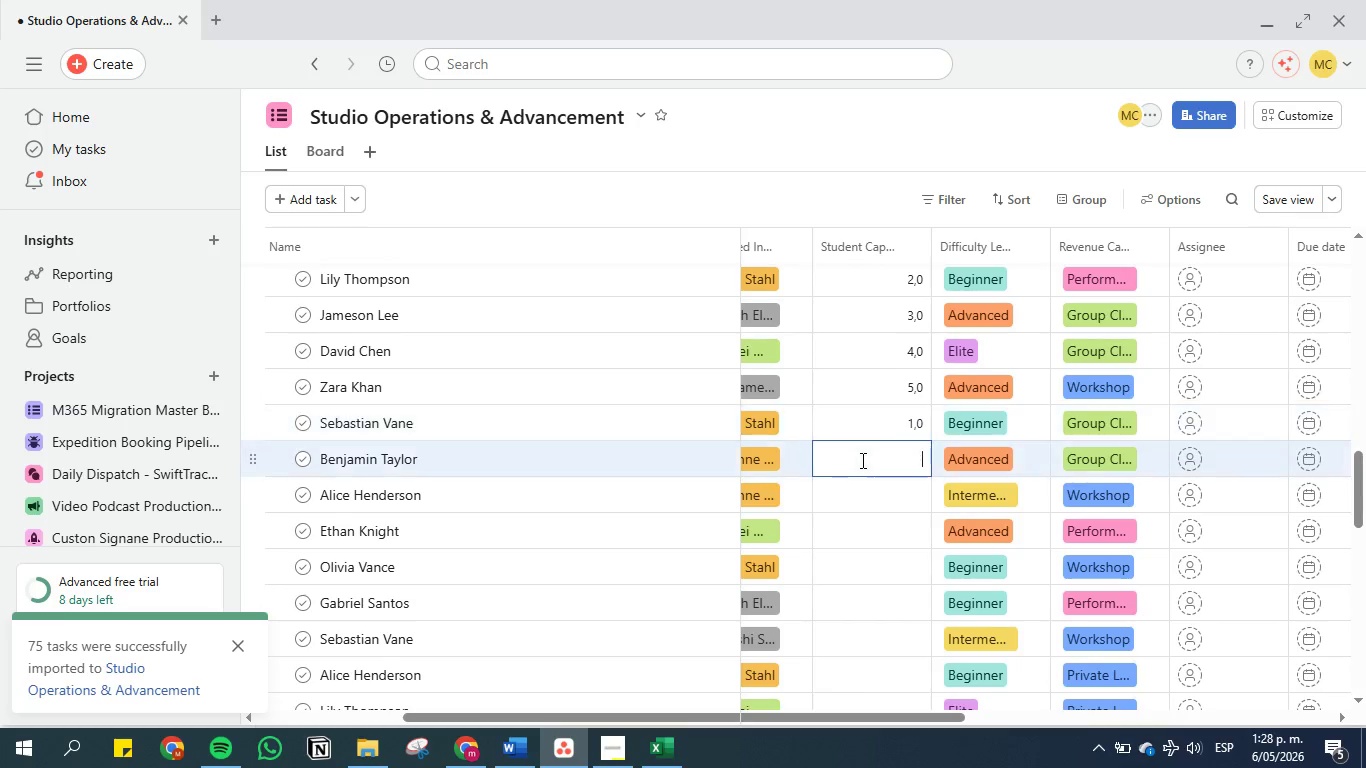 
key(2)
 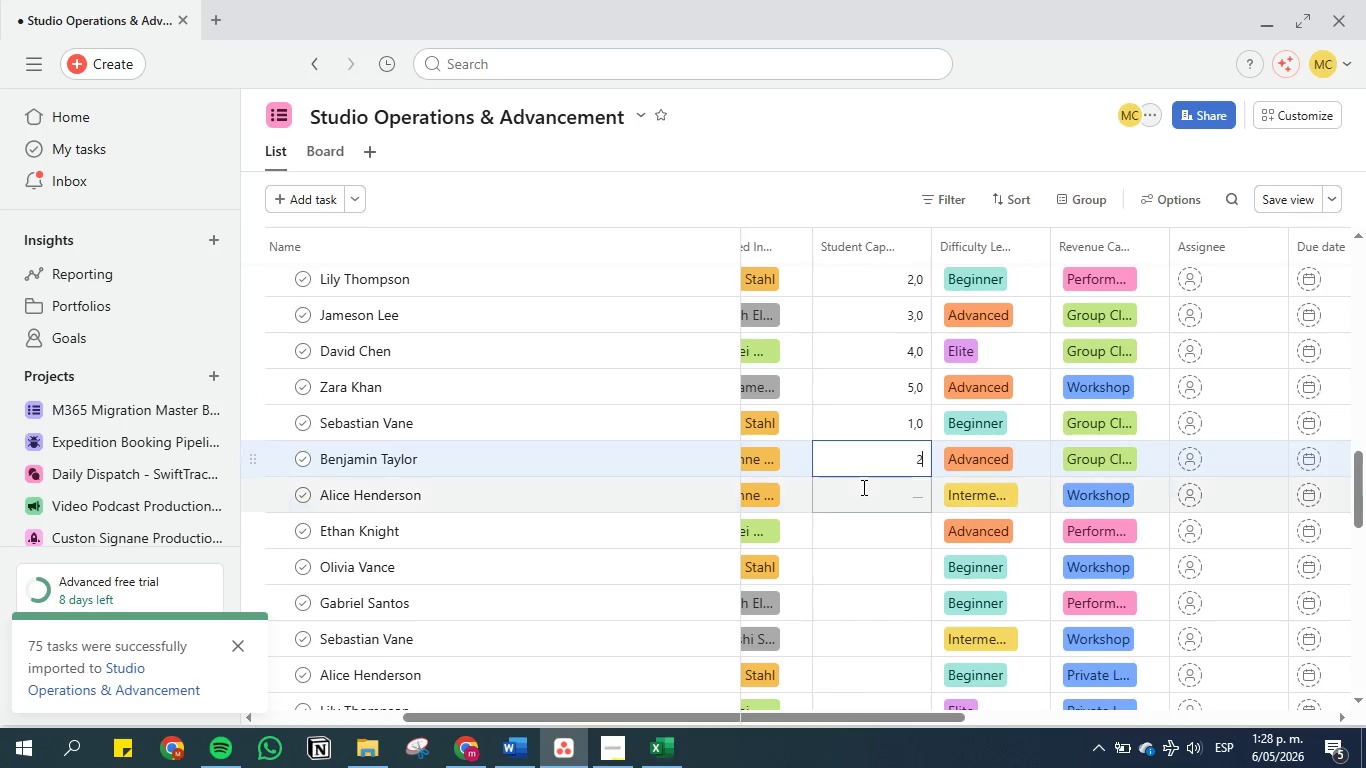 
left_click([862, 487])
 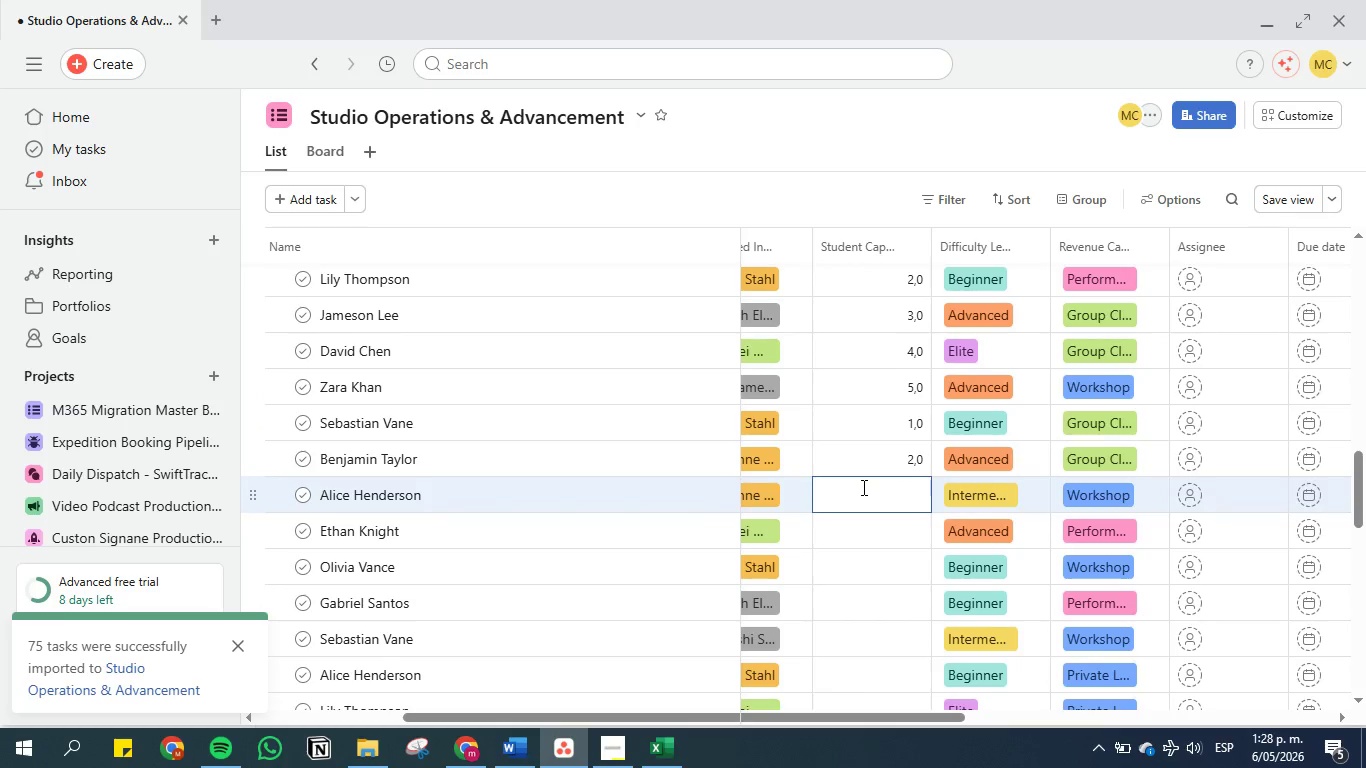 
key(3)
 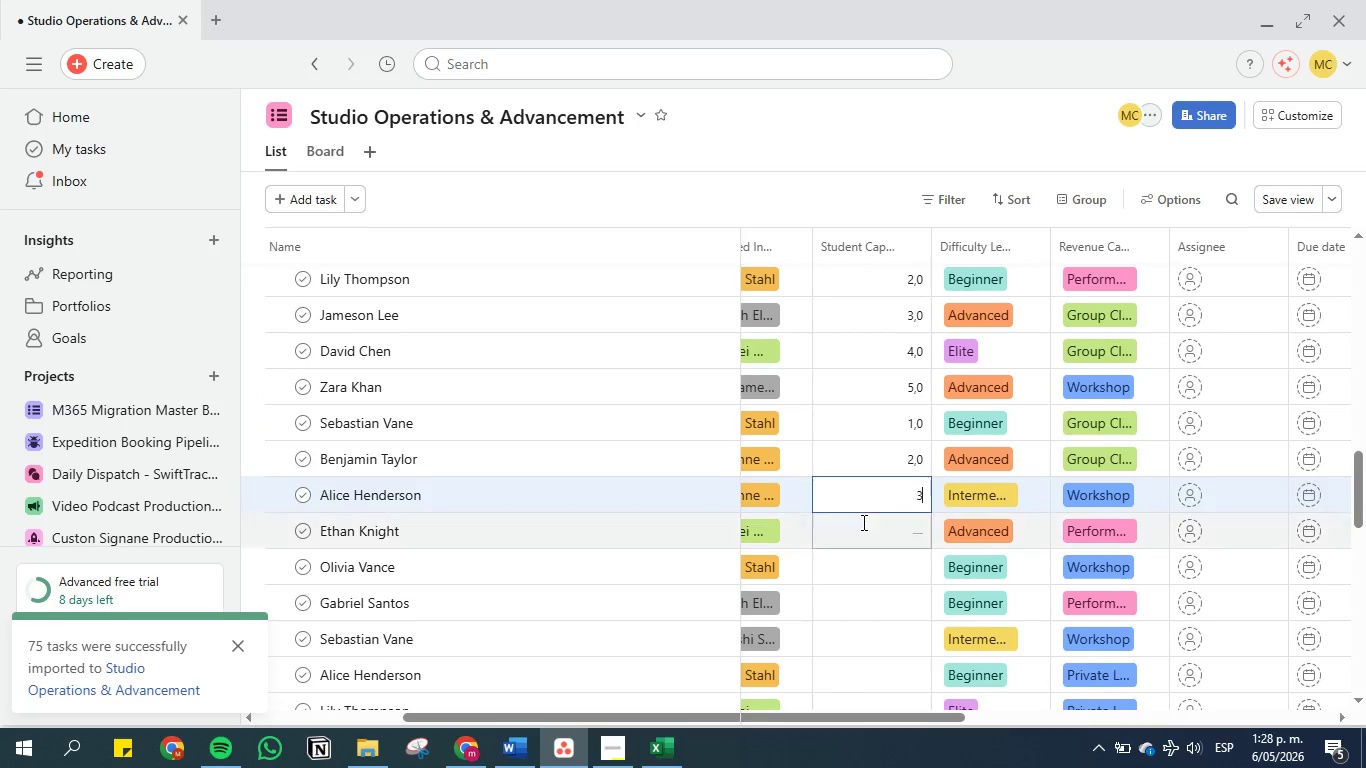 
left_click([862, 523])
 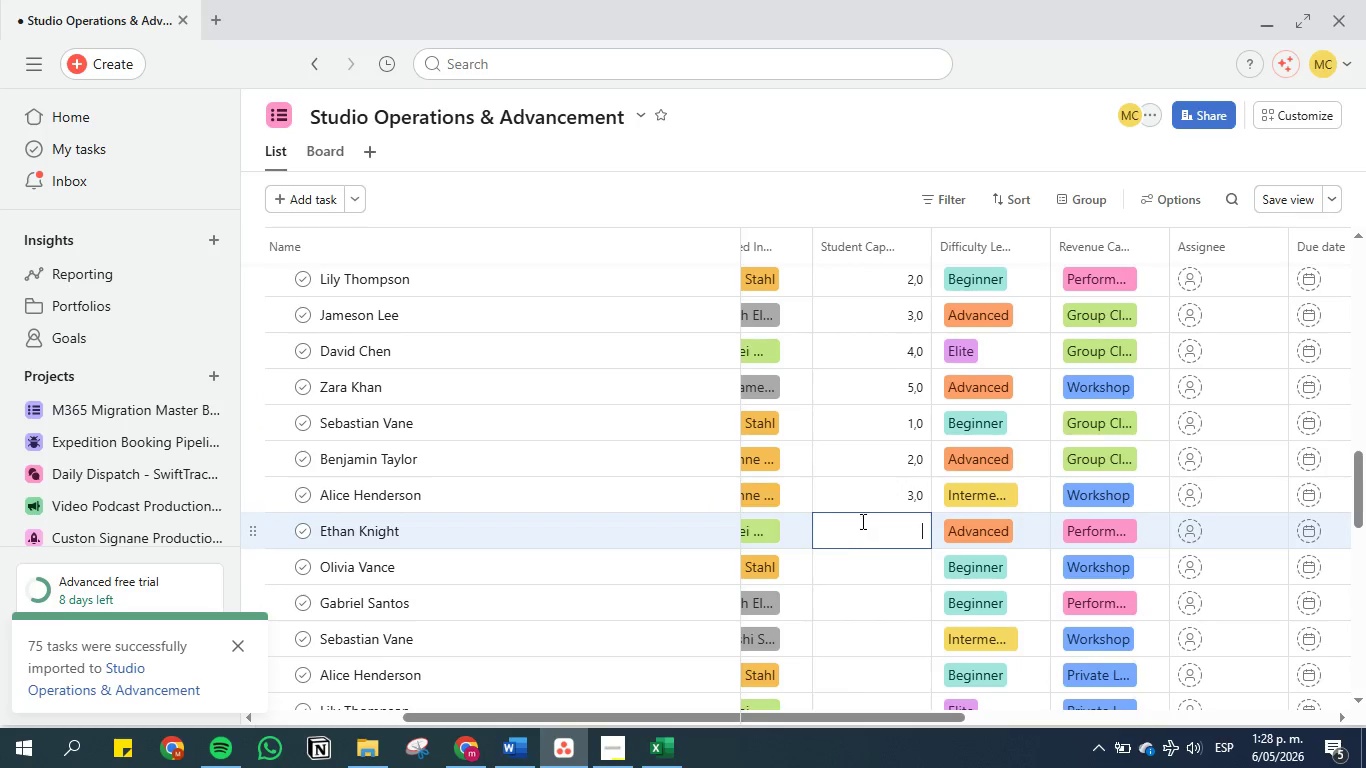 
key(4)
 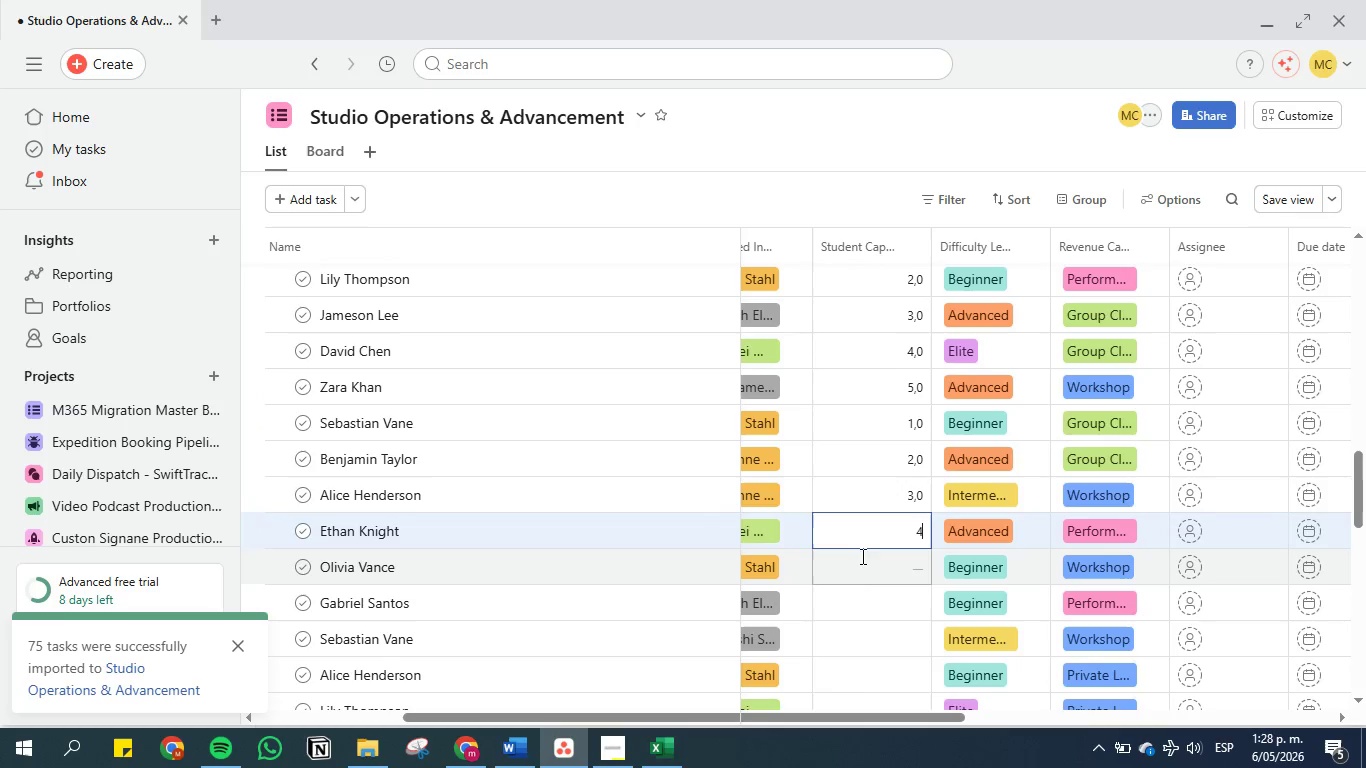 
left_click([861, 571])
 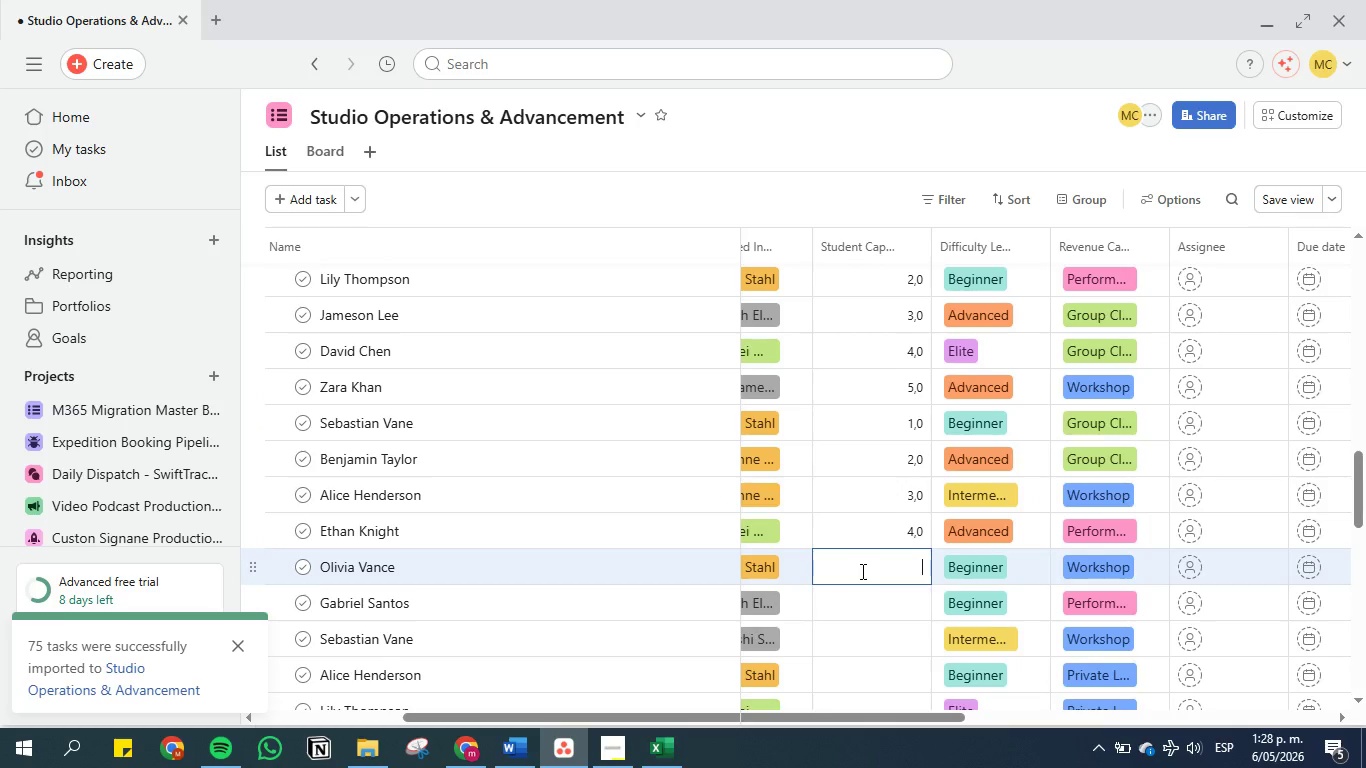 
key(5)
 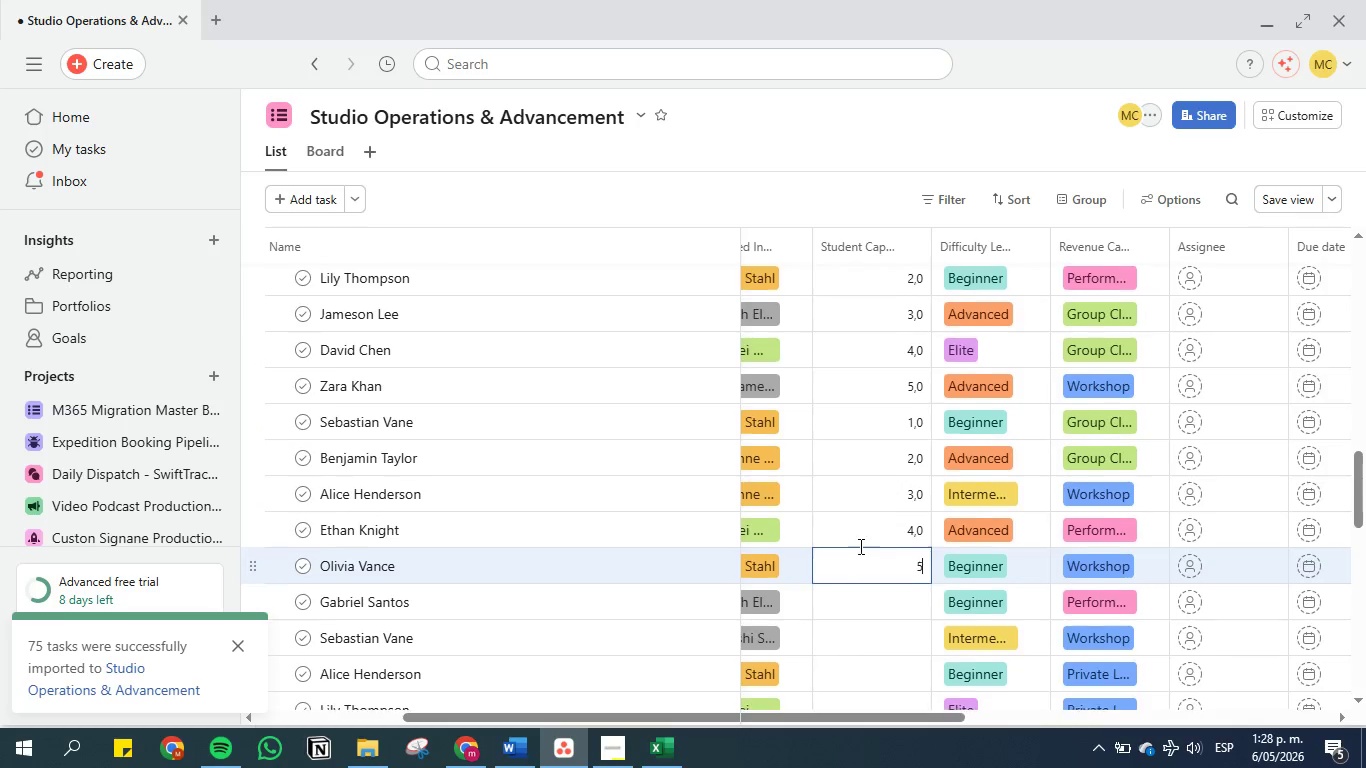 
scroll: coordinate [862, 521], scroll_direction: down, amount: 3.0
 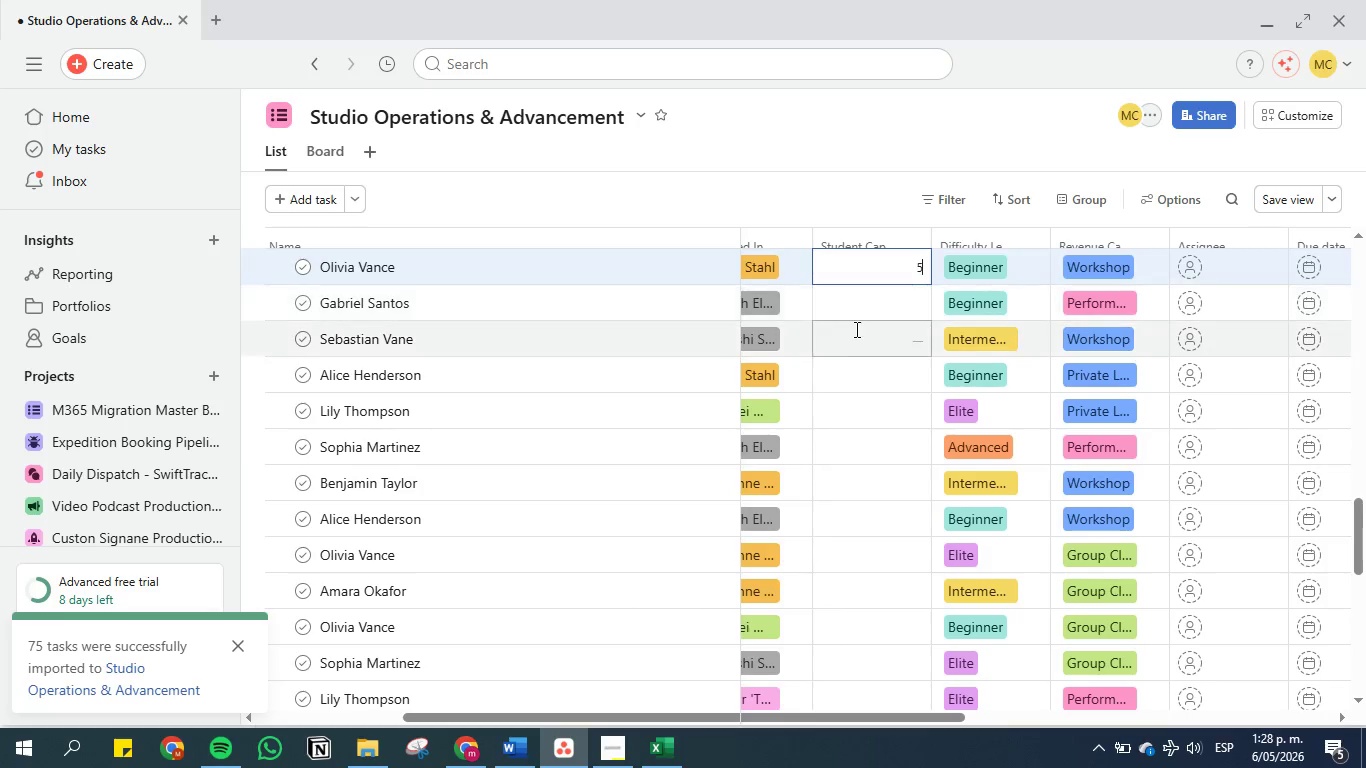 
left_click([856, 311])
 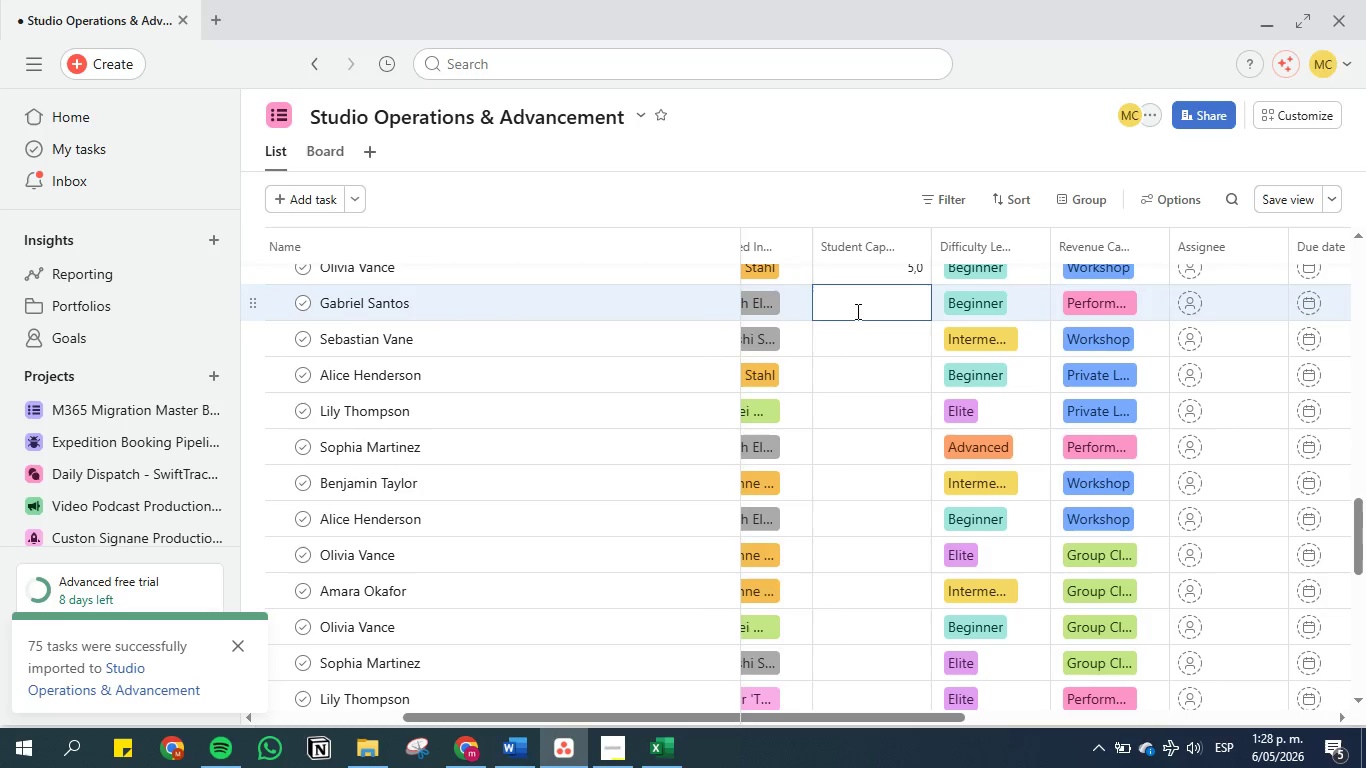 
key(1)
 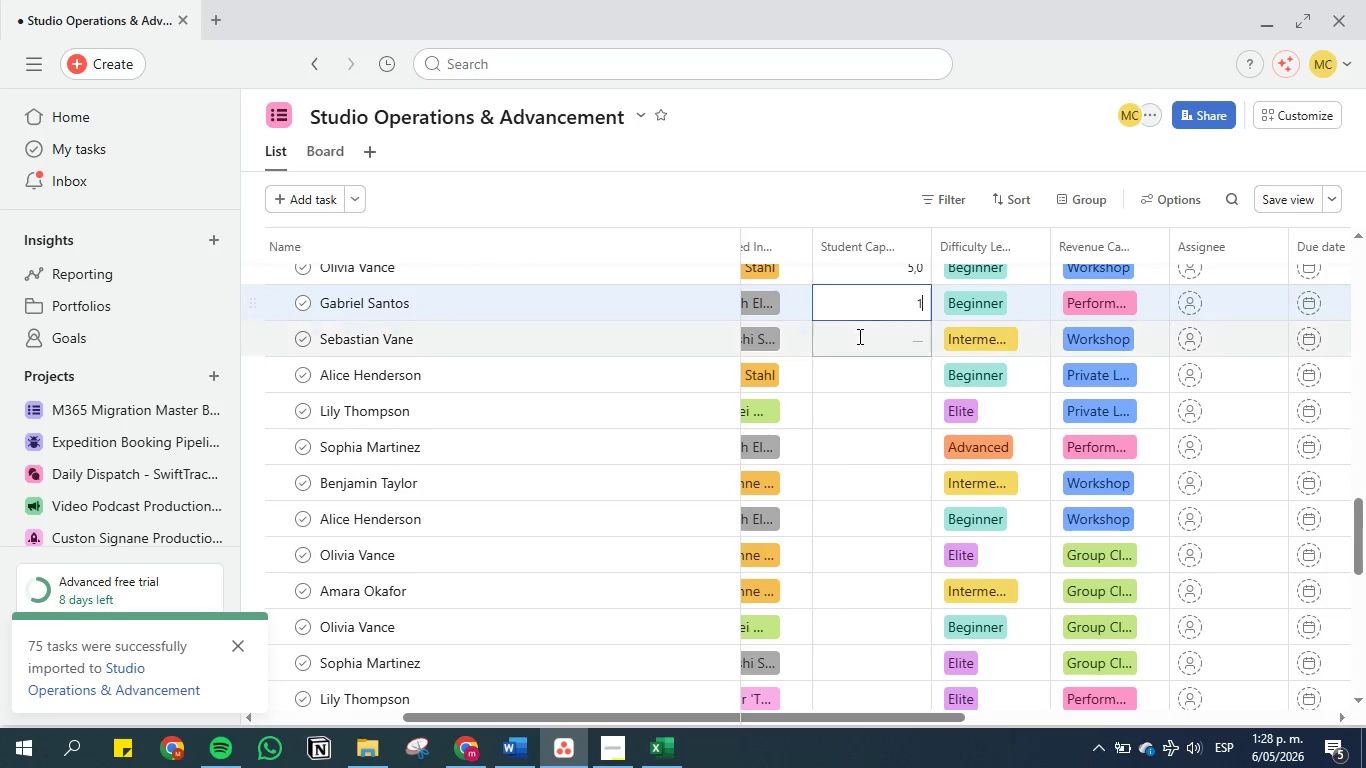 
left_click([858, 336])
 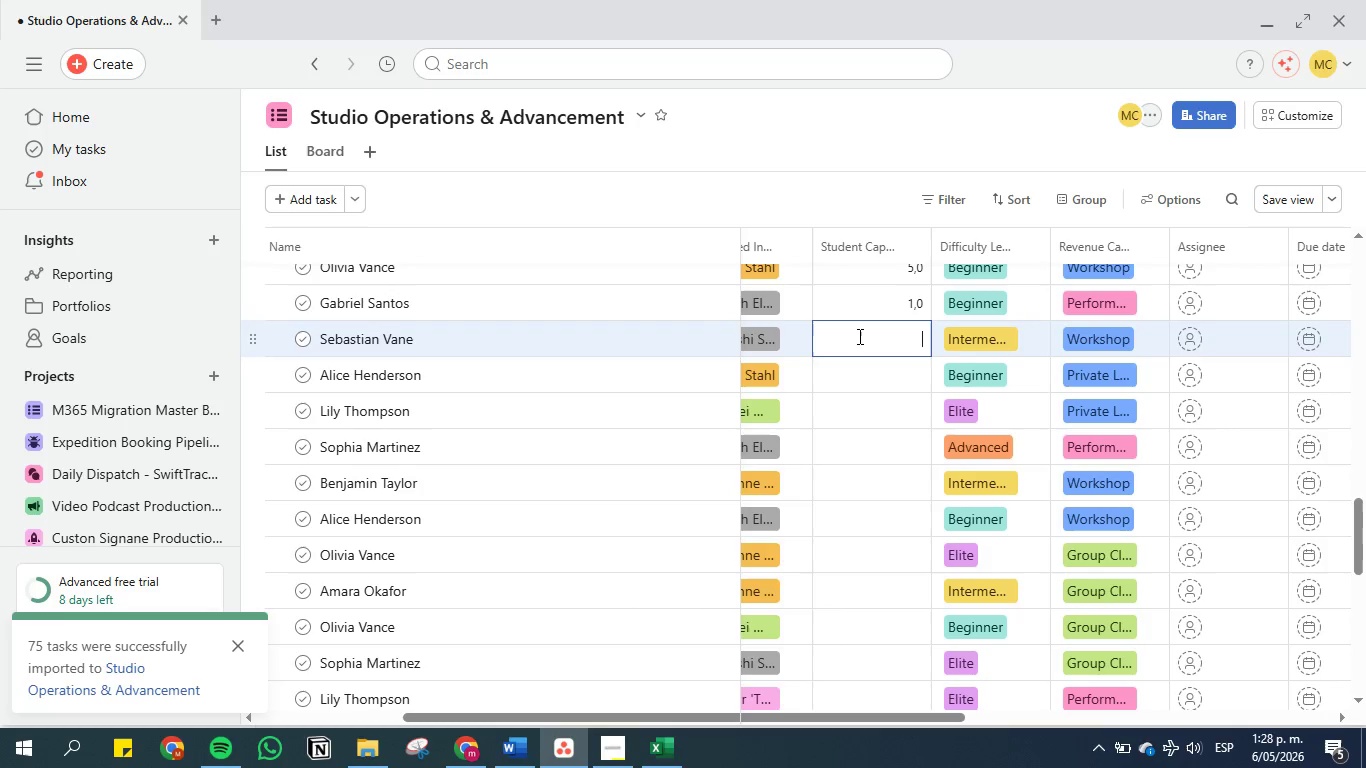 
key(2)
 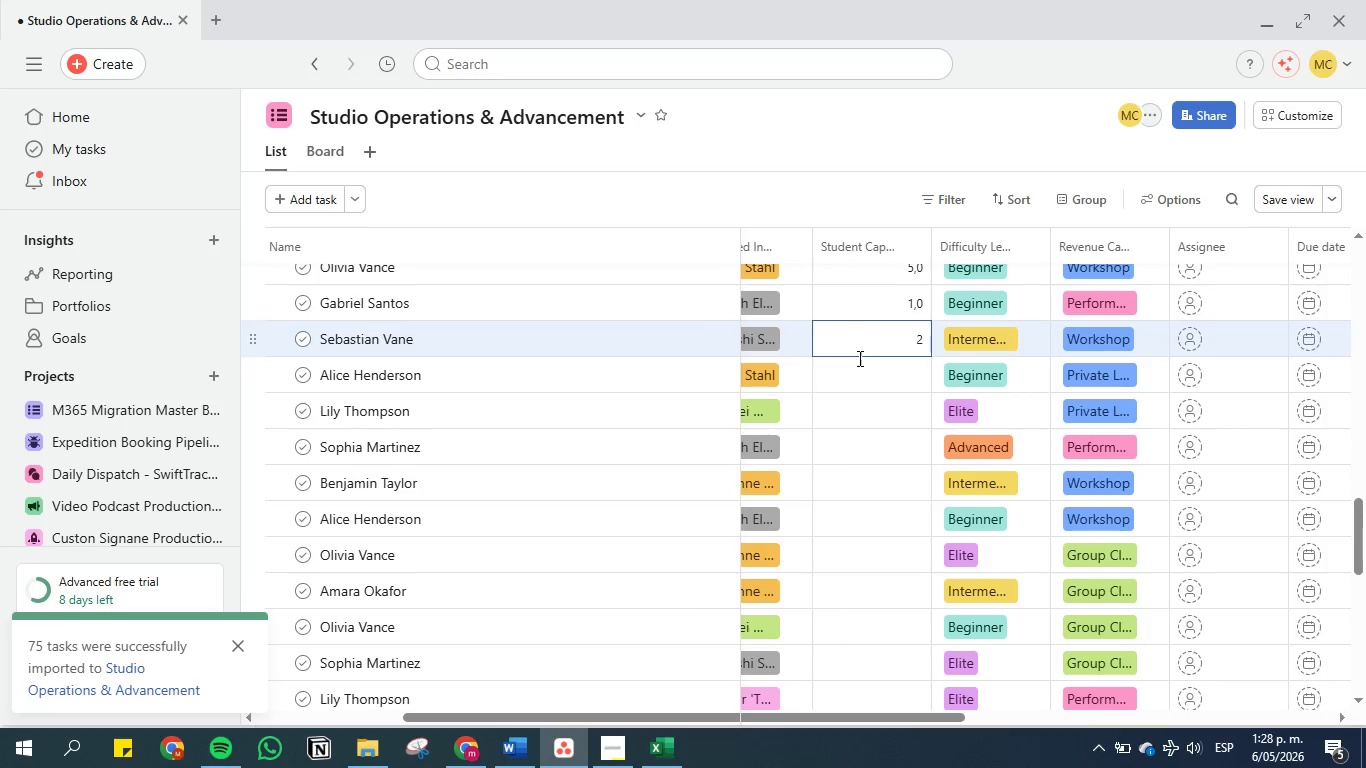 
left_click([858, 369])
 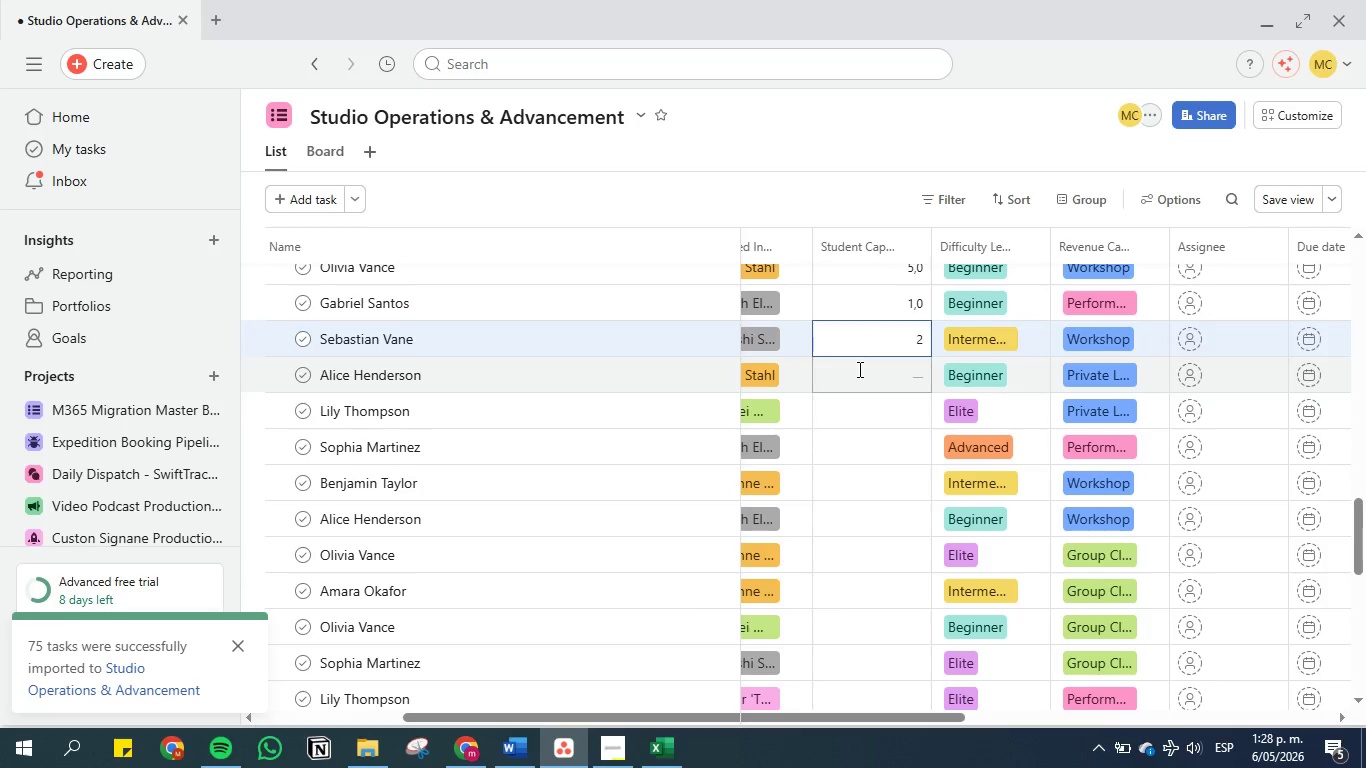 
key(3)
 